 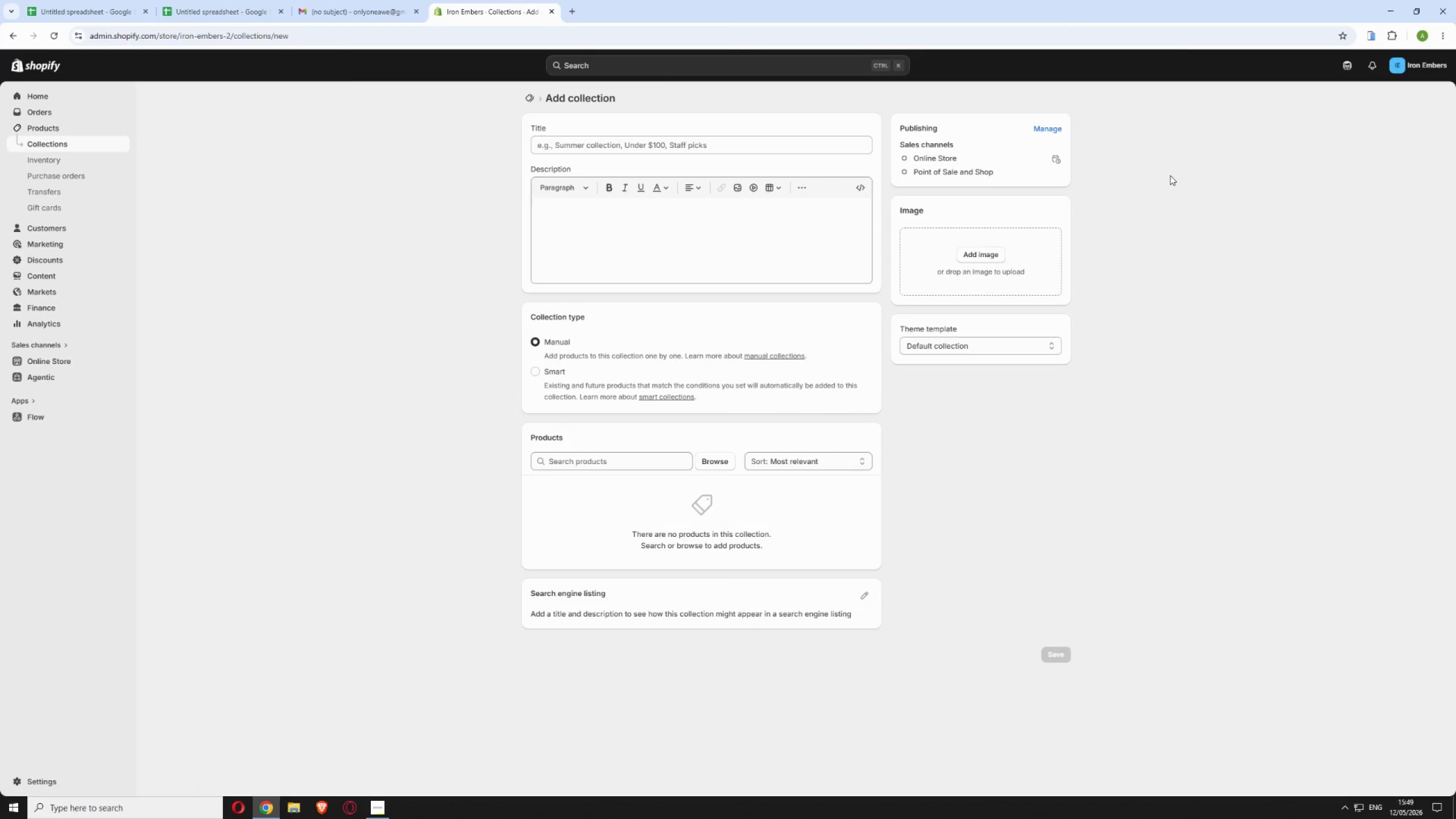 
left_click([594, 146])
 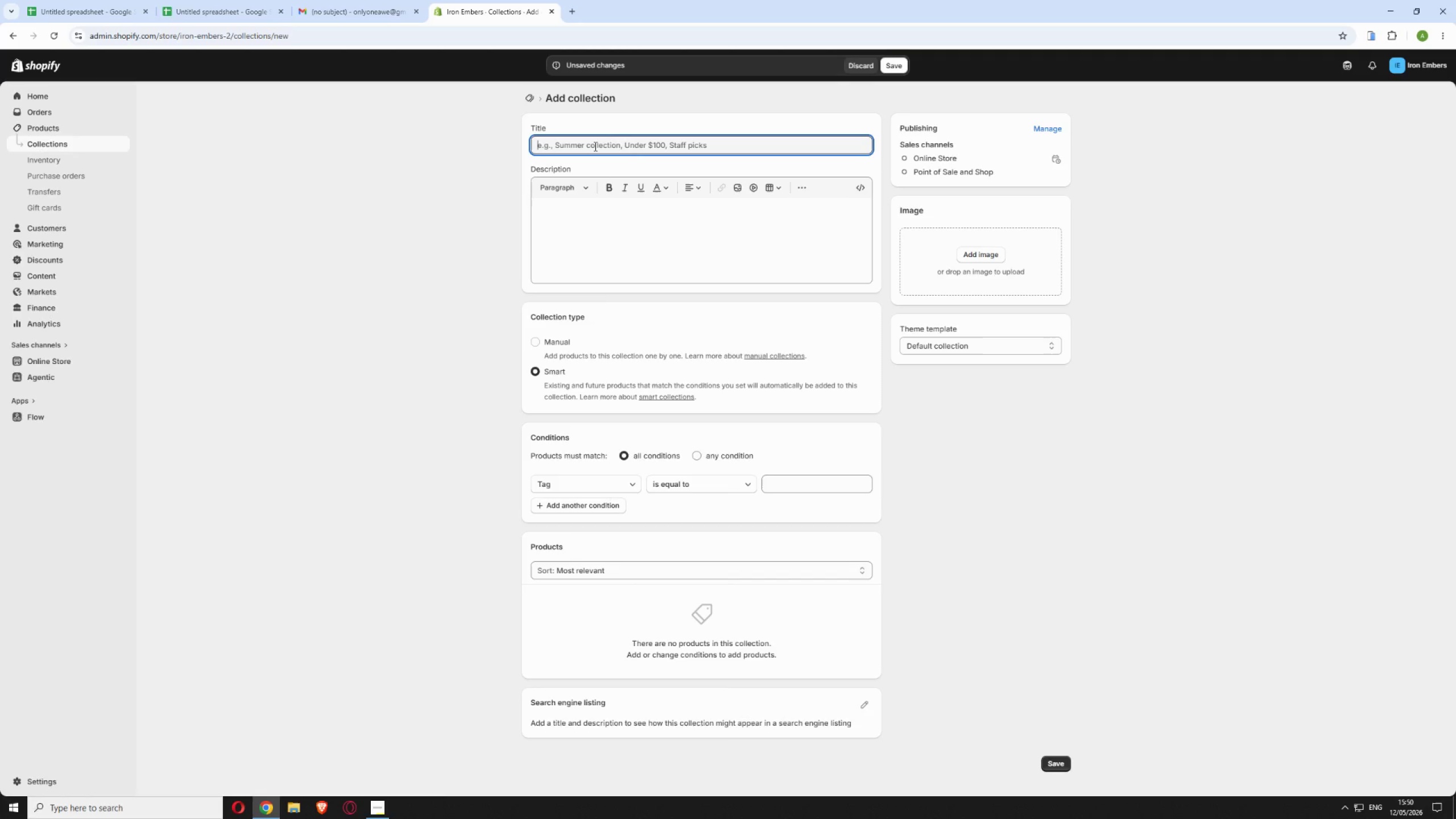 
type(Welding Gloves)
 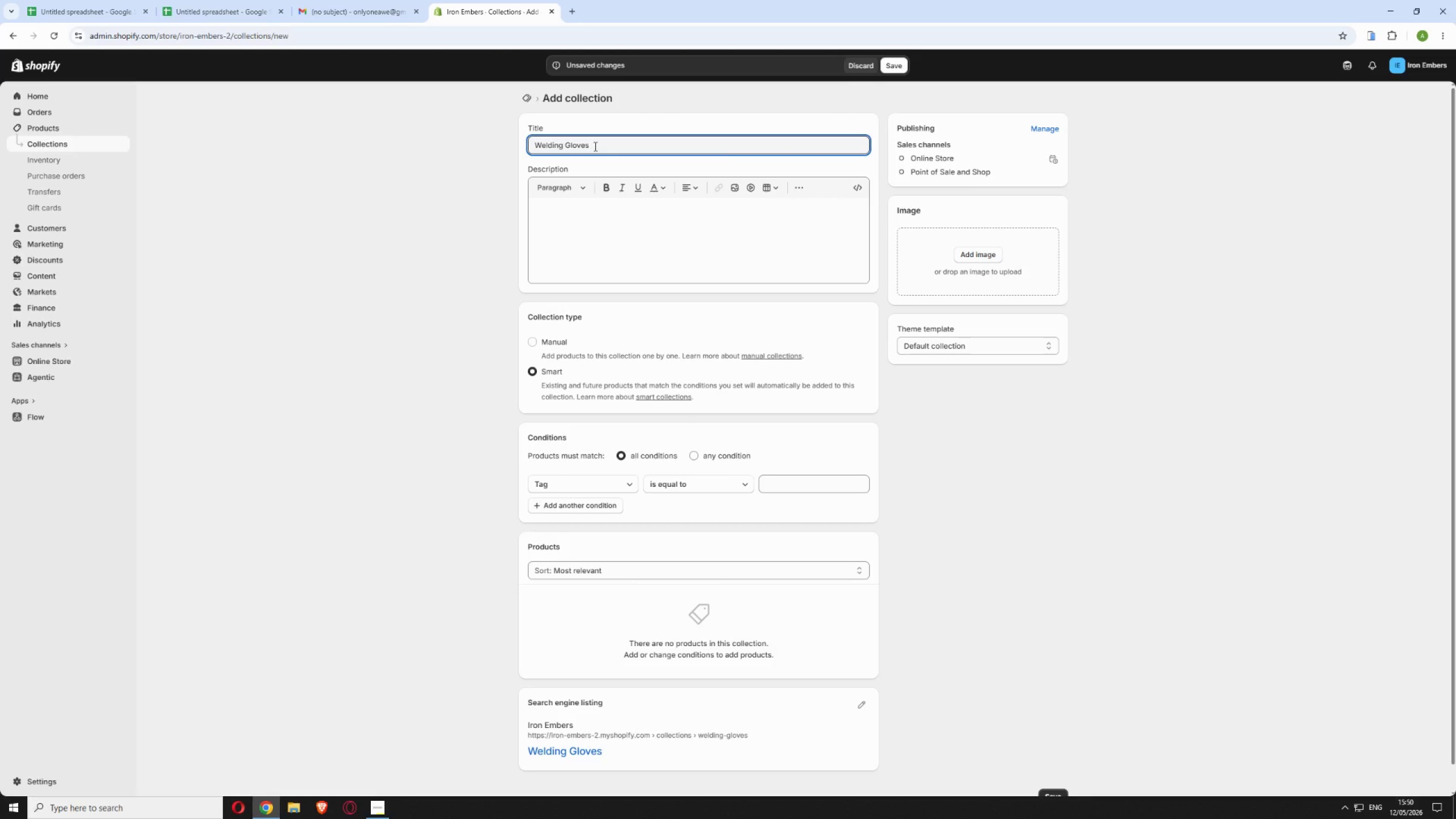 
left_click([799, 485])
 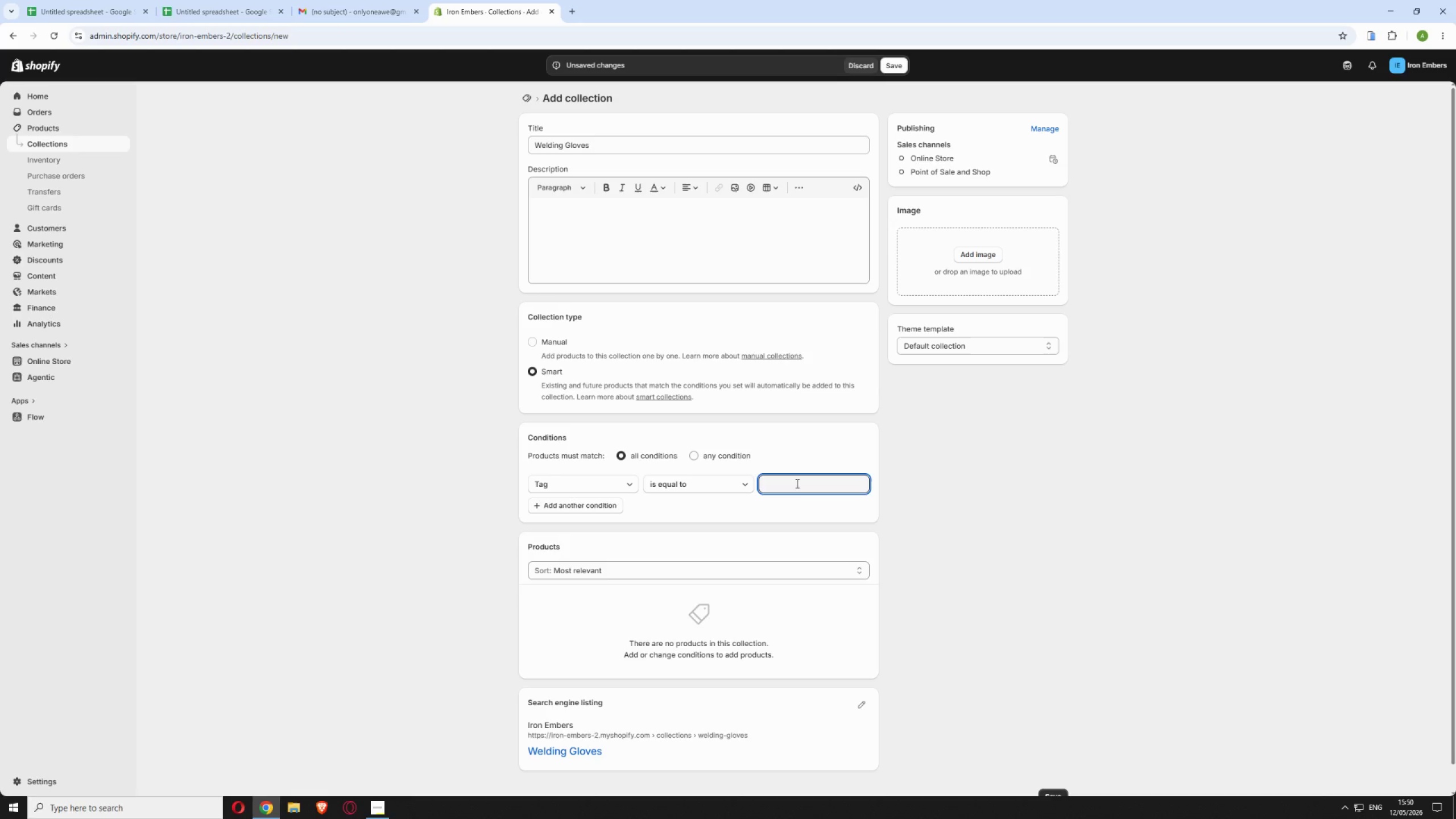 
type(welding=)
key(Backspace)
type(-gloves)
 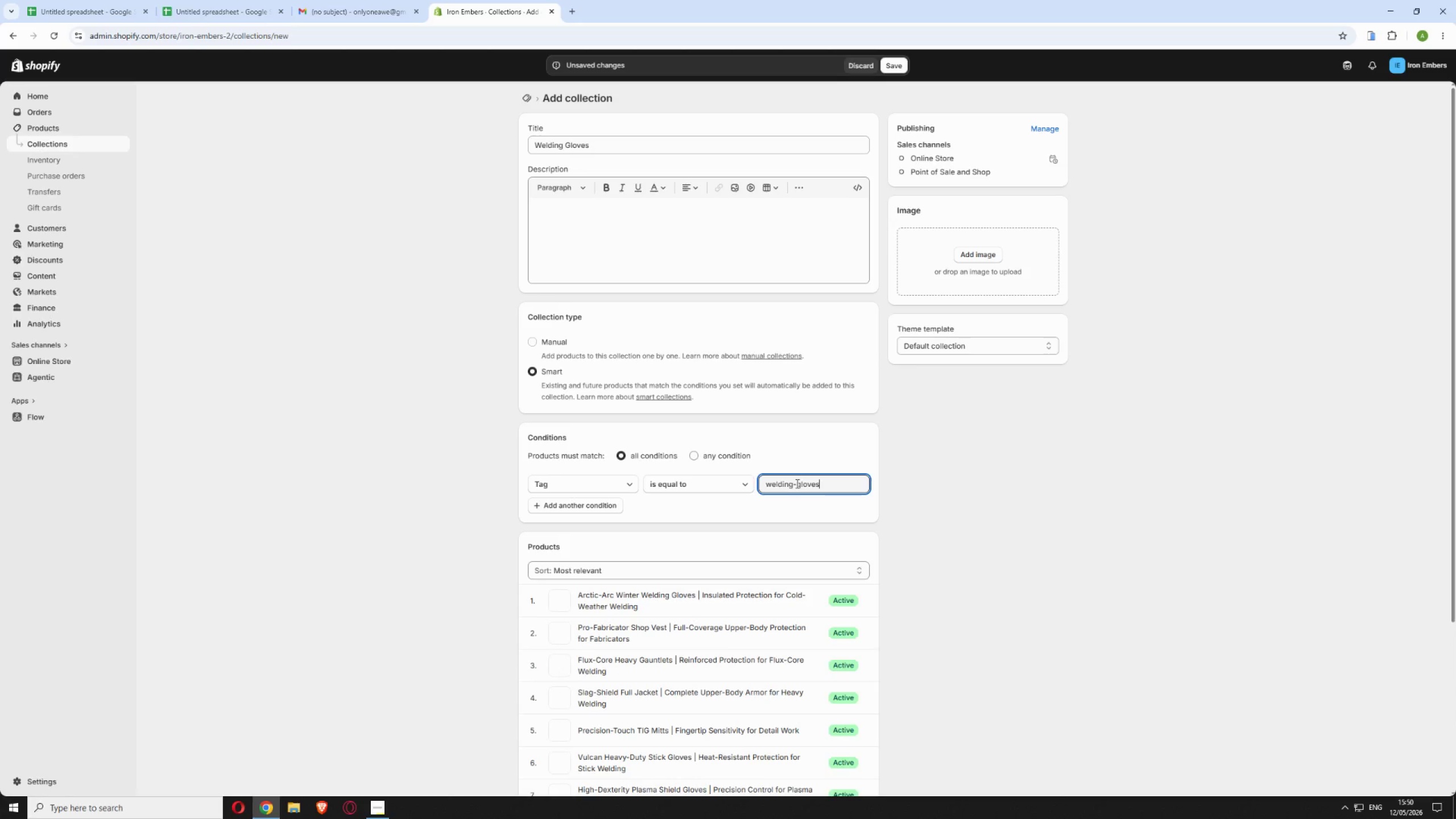 
scroll: coordinate [864, 519], scroll_direction: down, amount: 3.0
 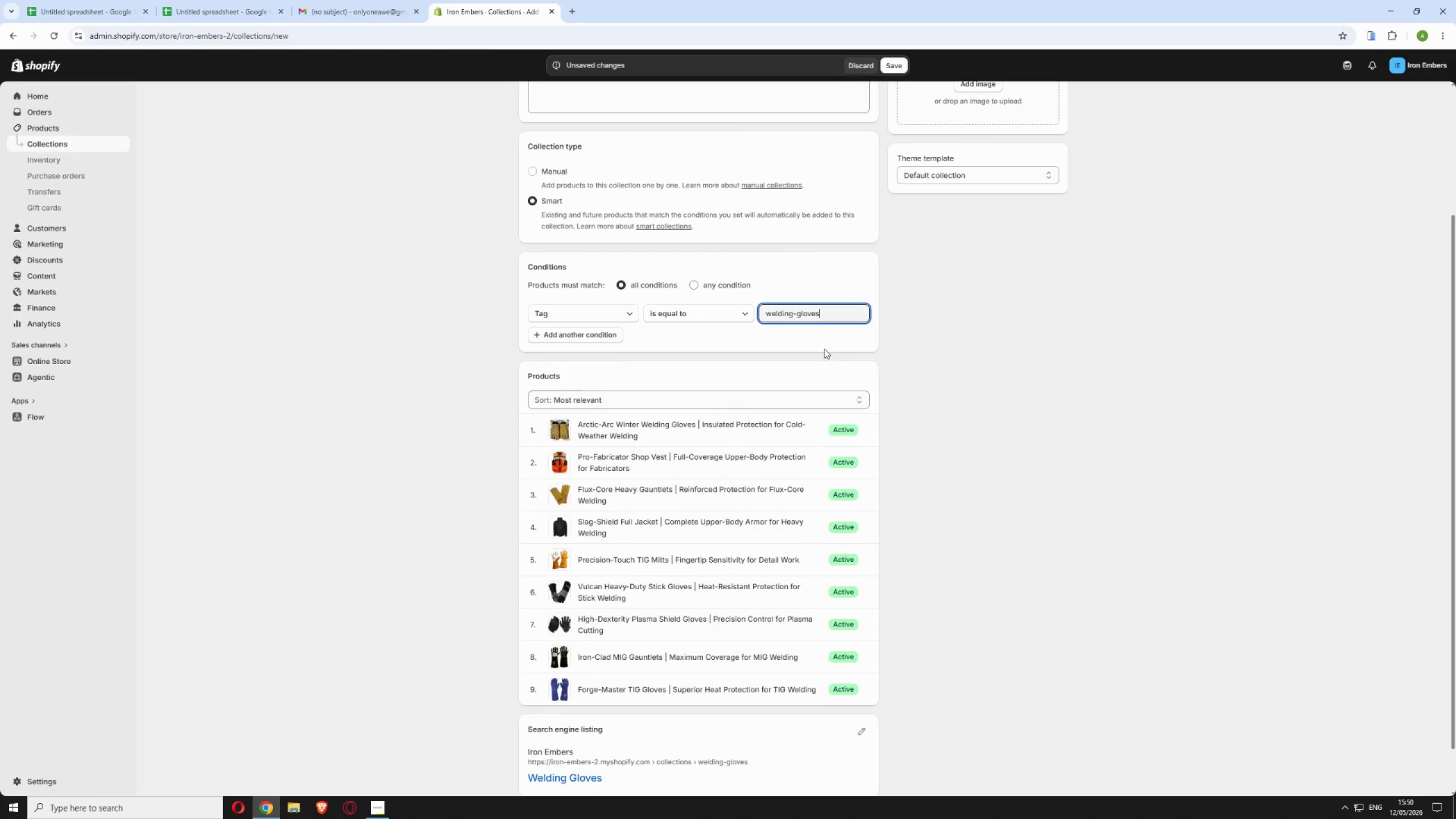 
scroll: coordinate [921, 322], scroll_direction: up, amount: 5.0
 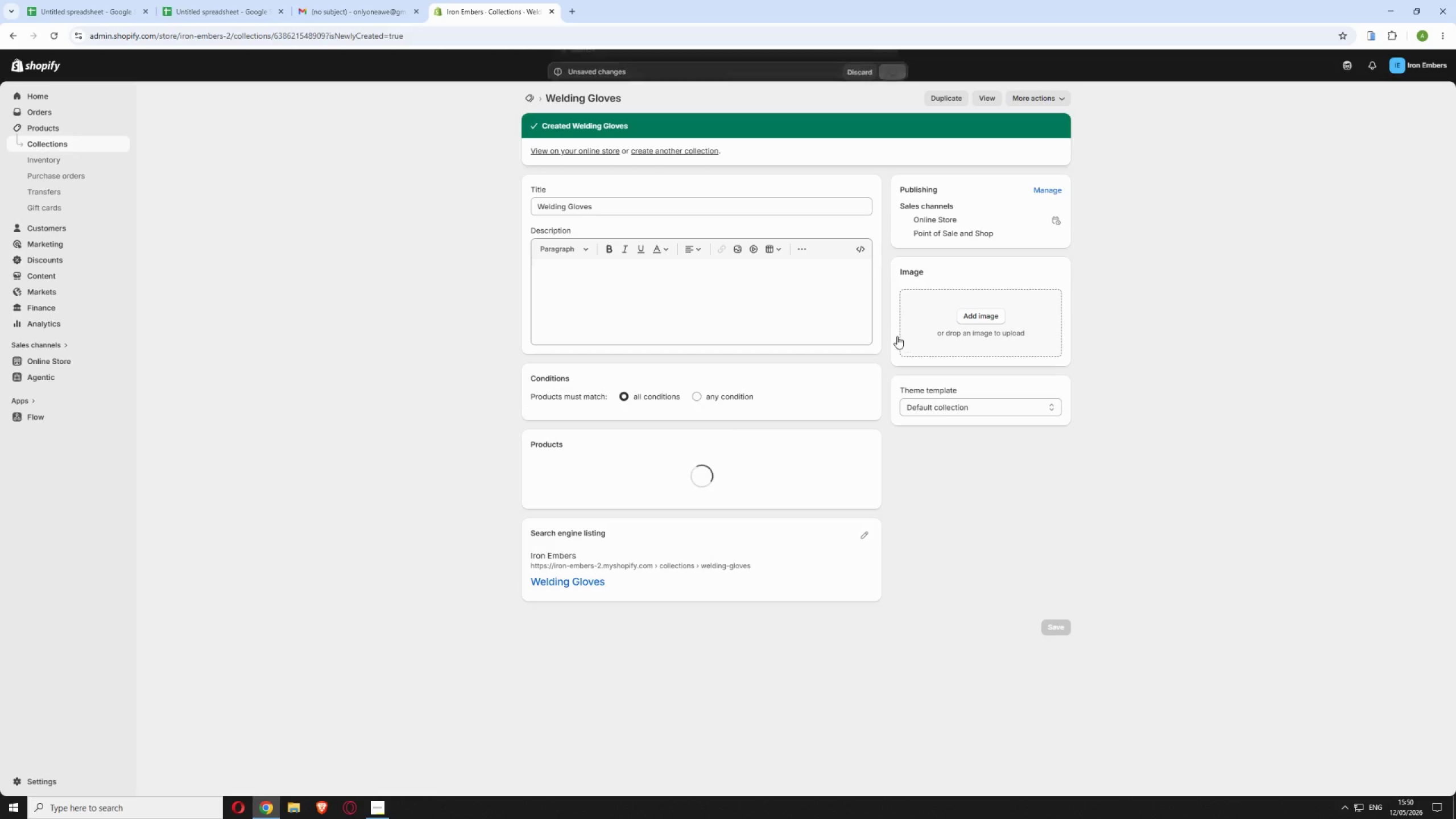 
left_click([665, 151])
 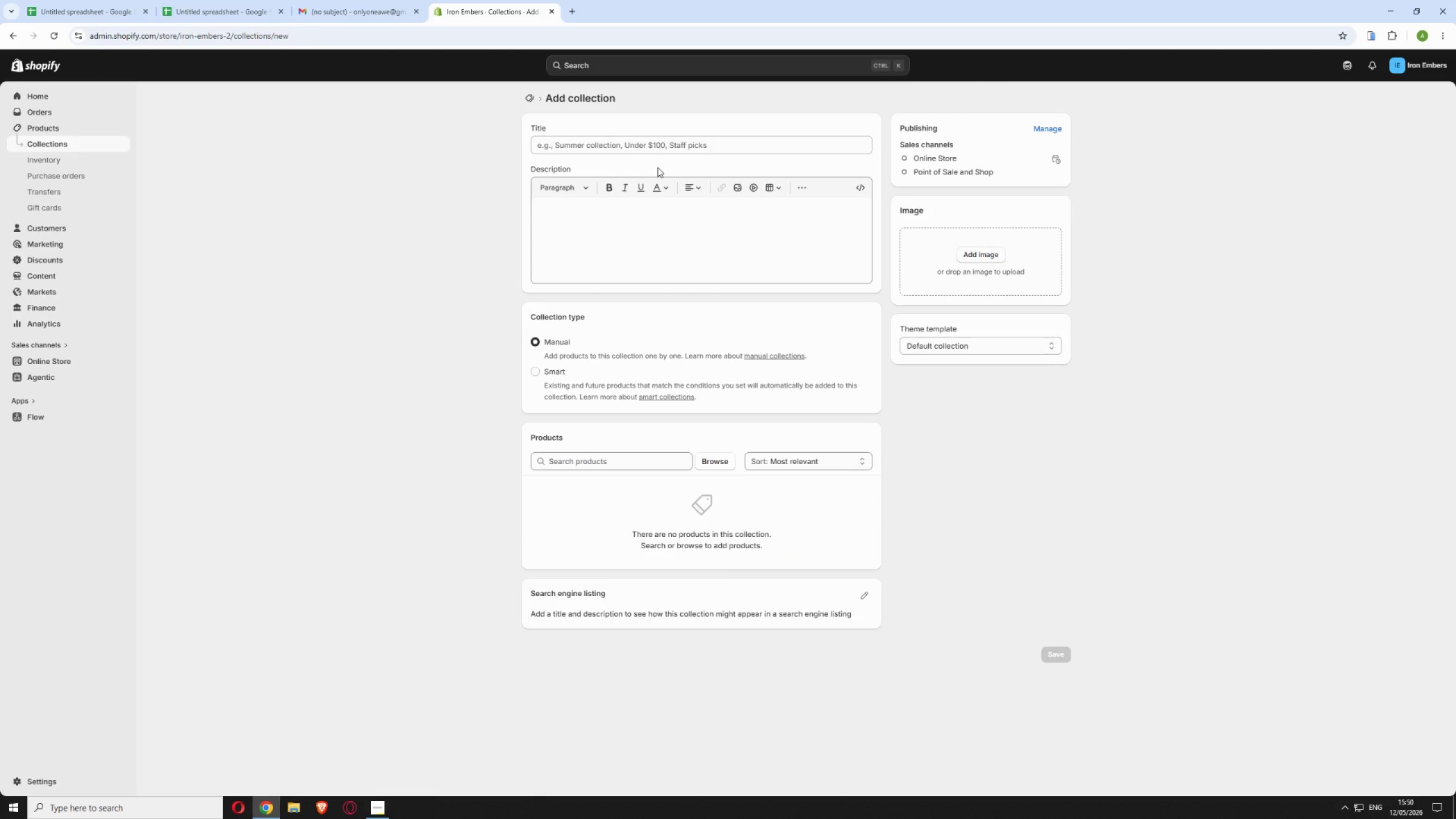 
left_click([632, 146])
 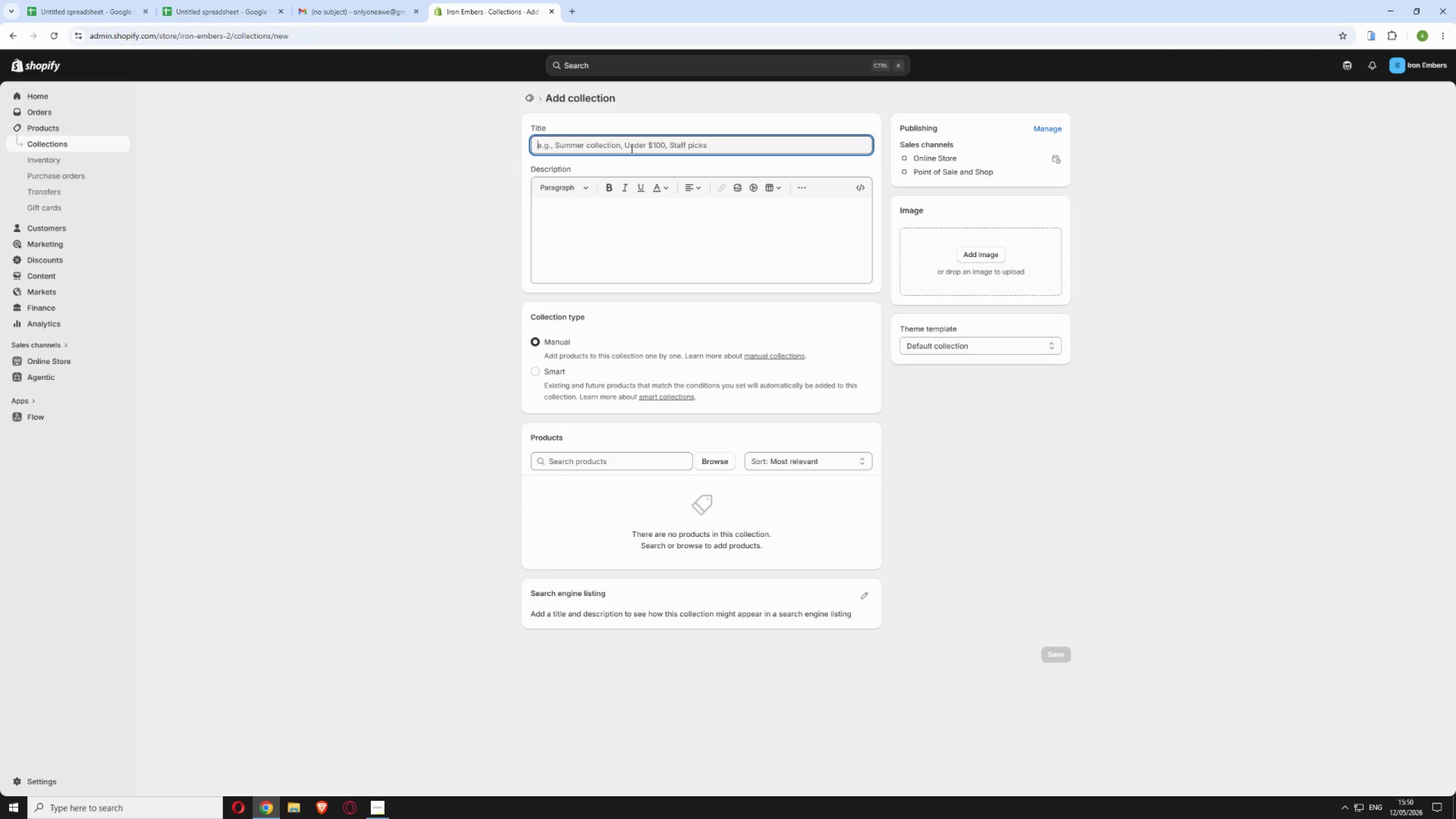 
type(Protective Gear)
 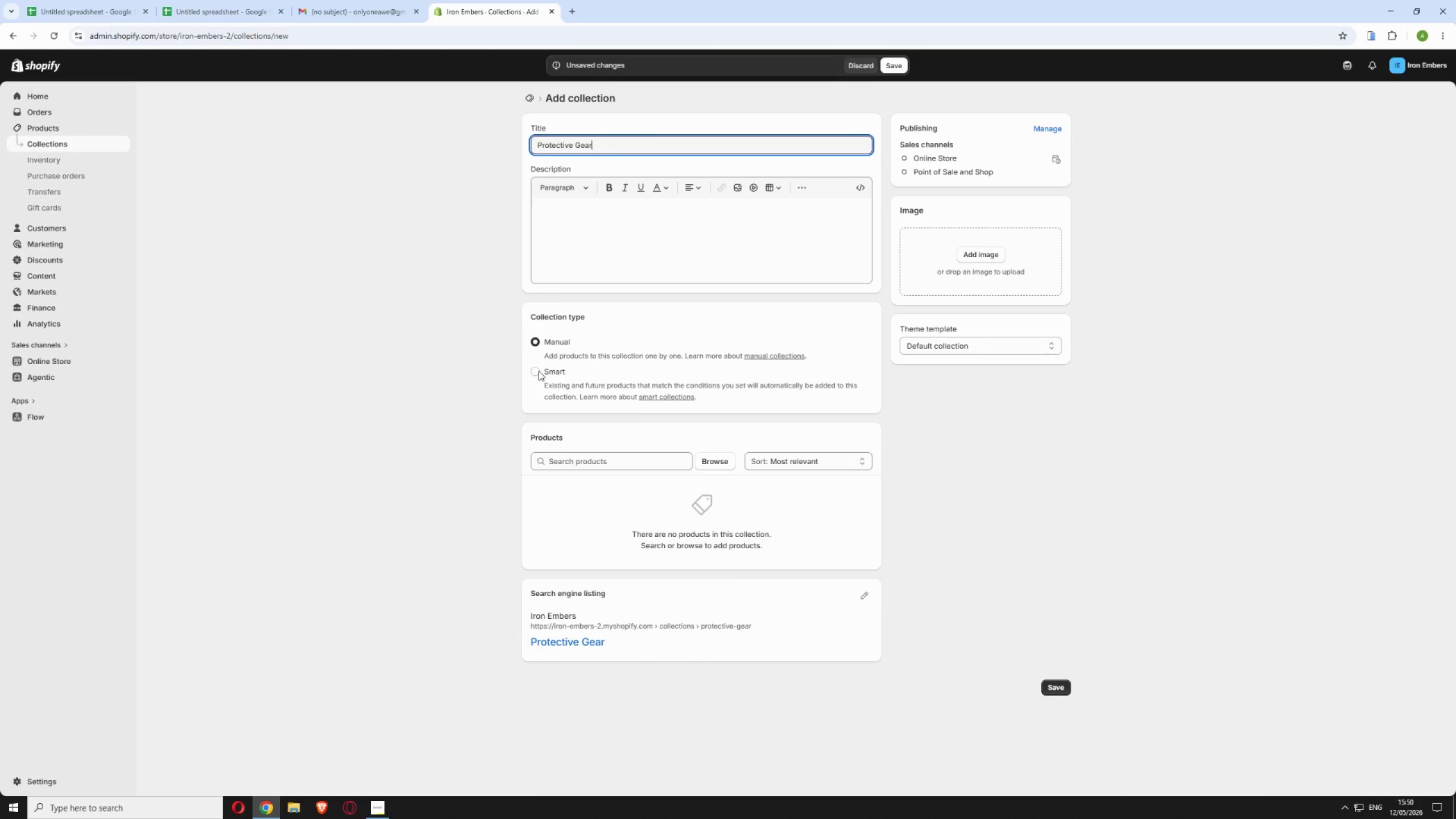 
left_click([538, 371])
 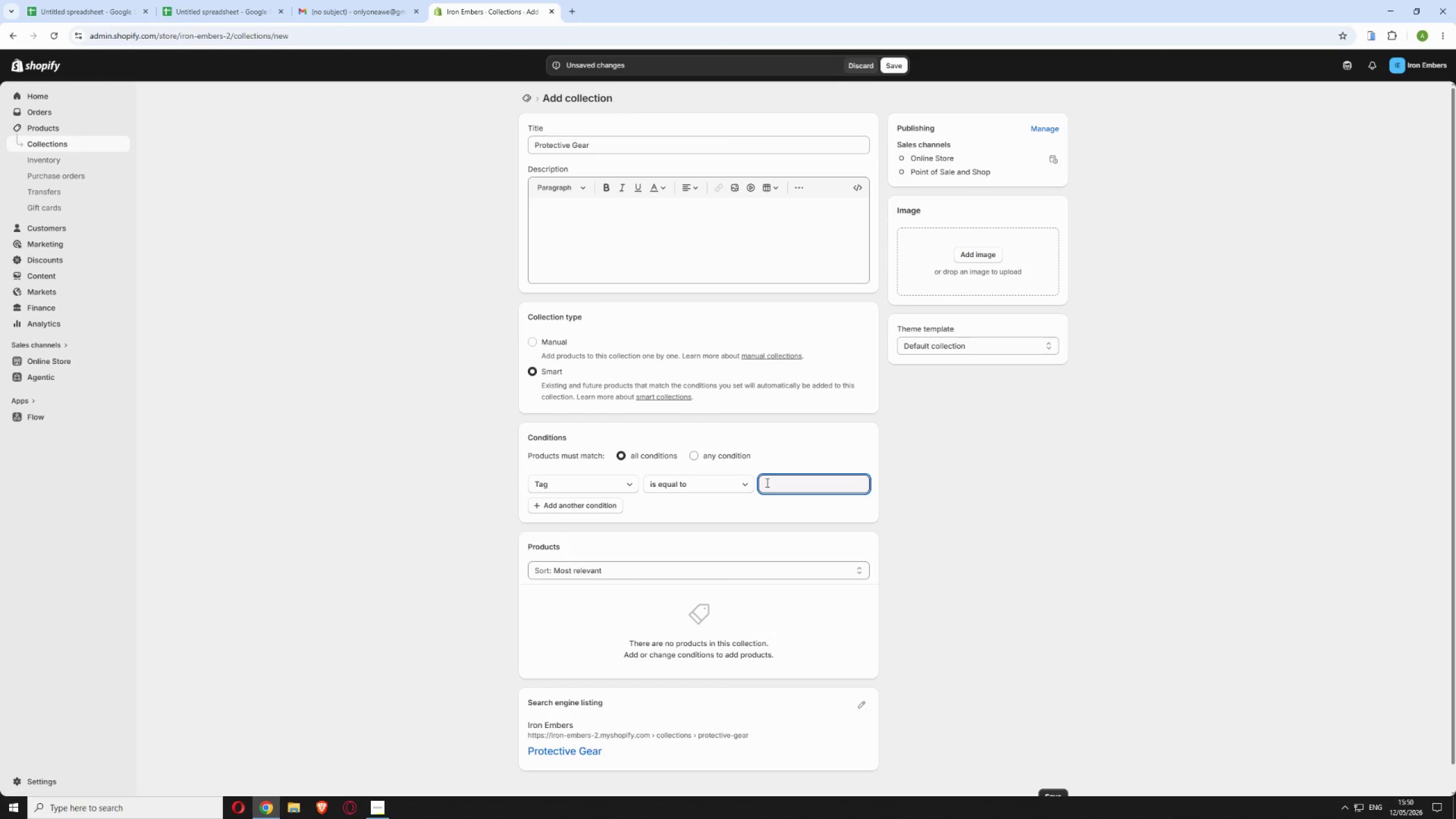 
type(protective-gear)
 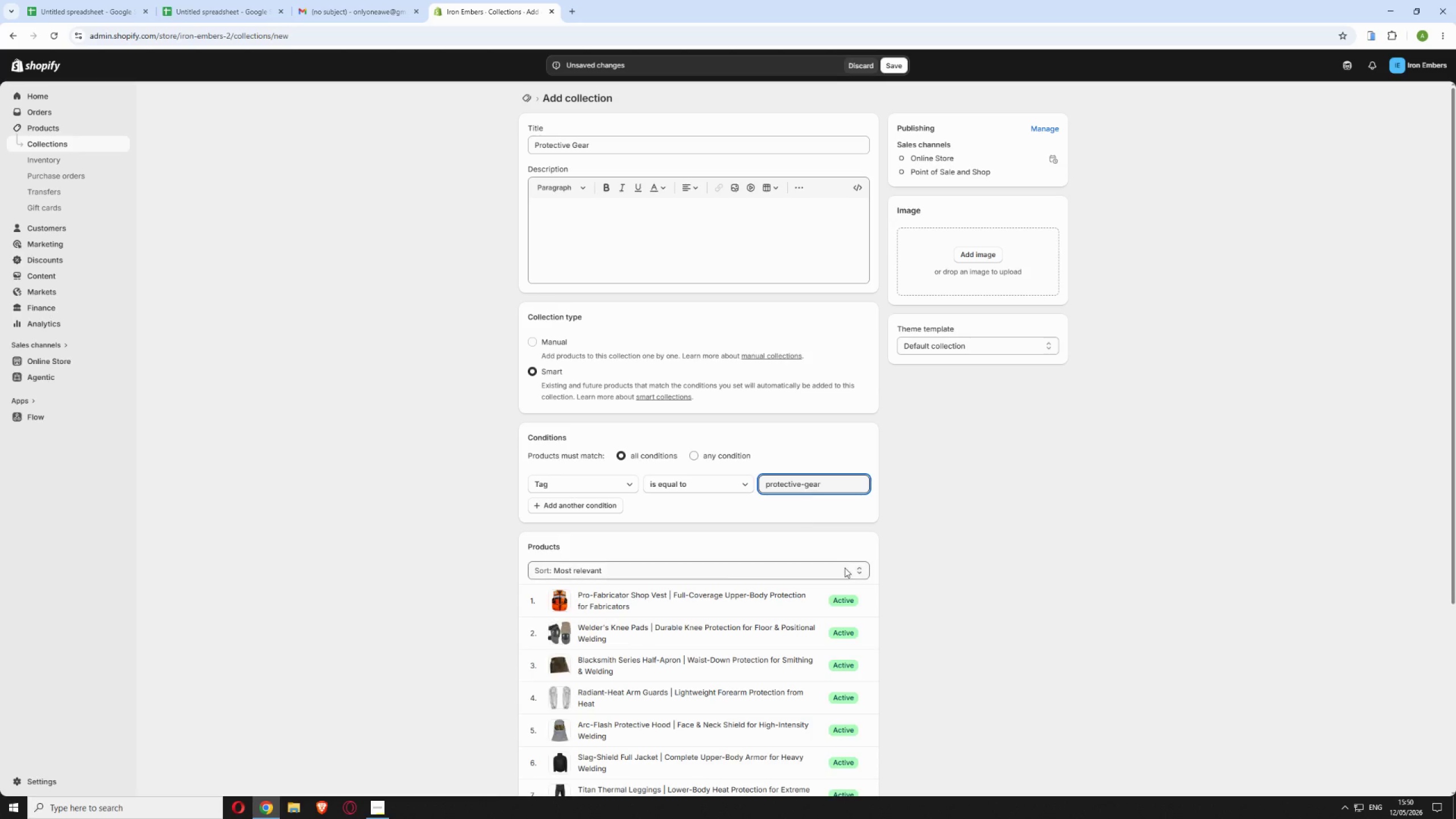 
scroll: coordinate [814, 533], scroll_direction: down, amount: 7.0
 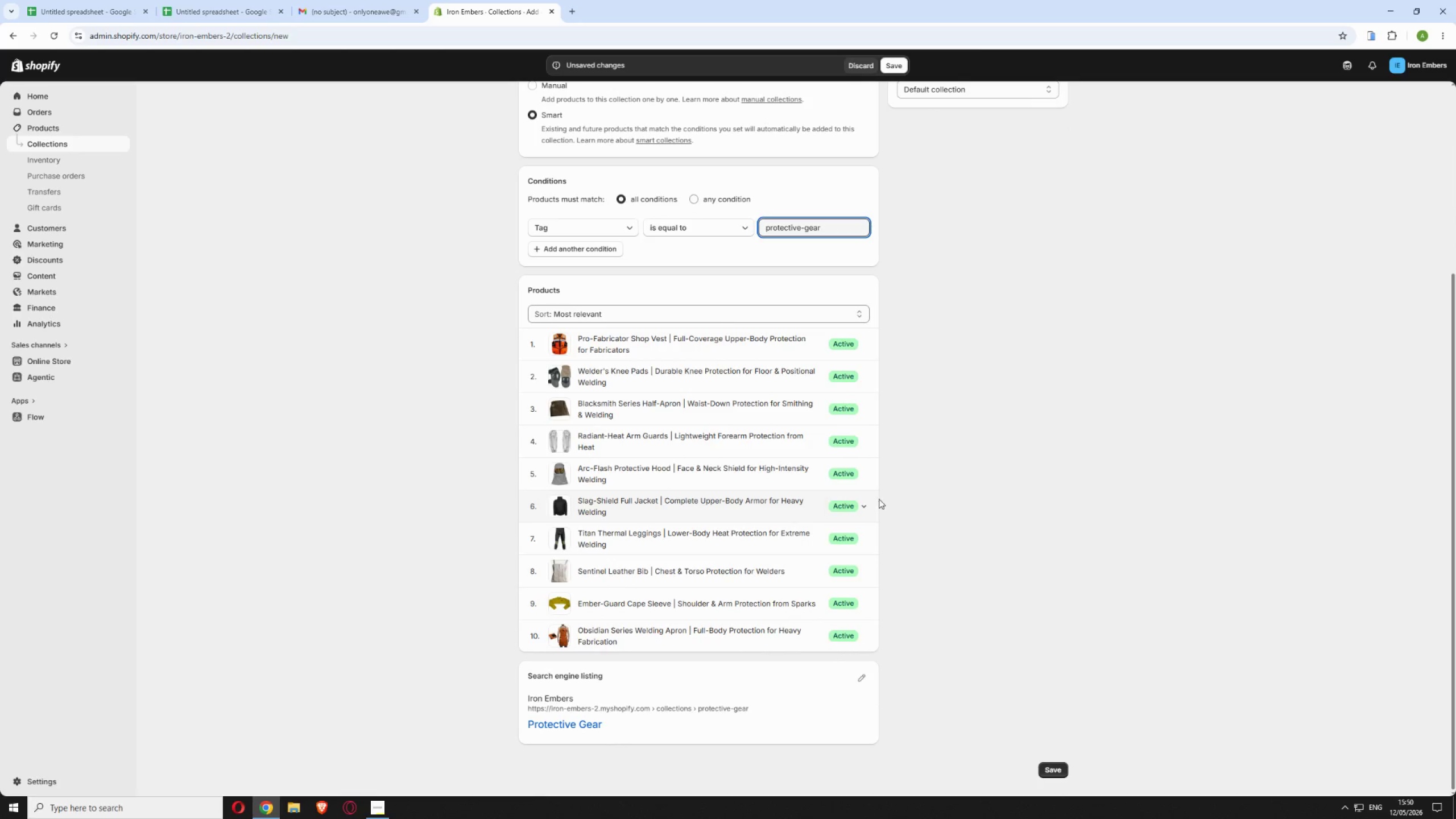 
scroll: coordinate [894, 447], scroll_direction: up, amount: 9.0
 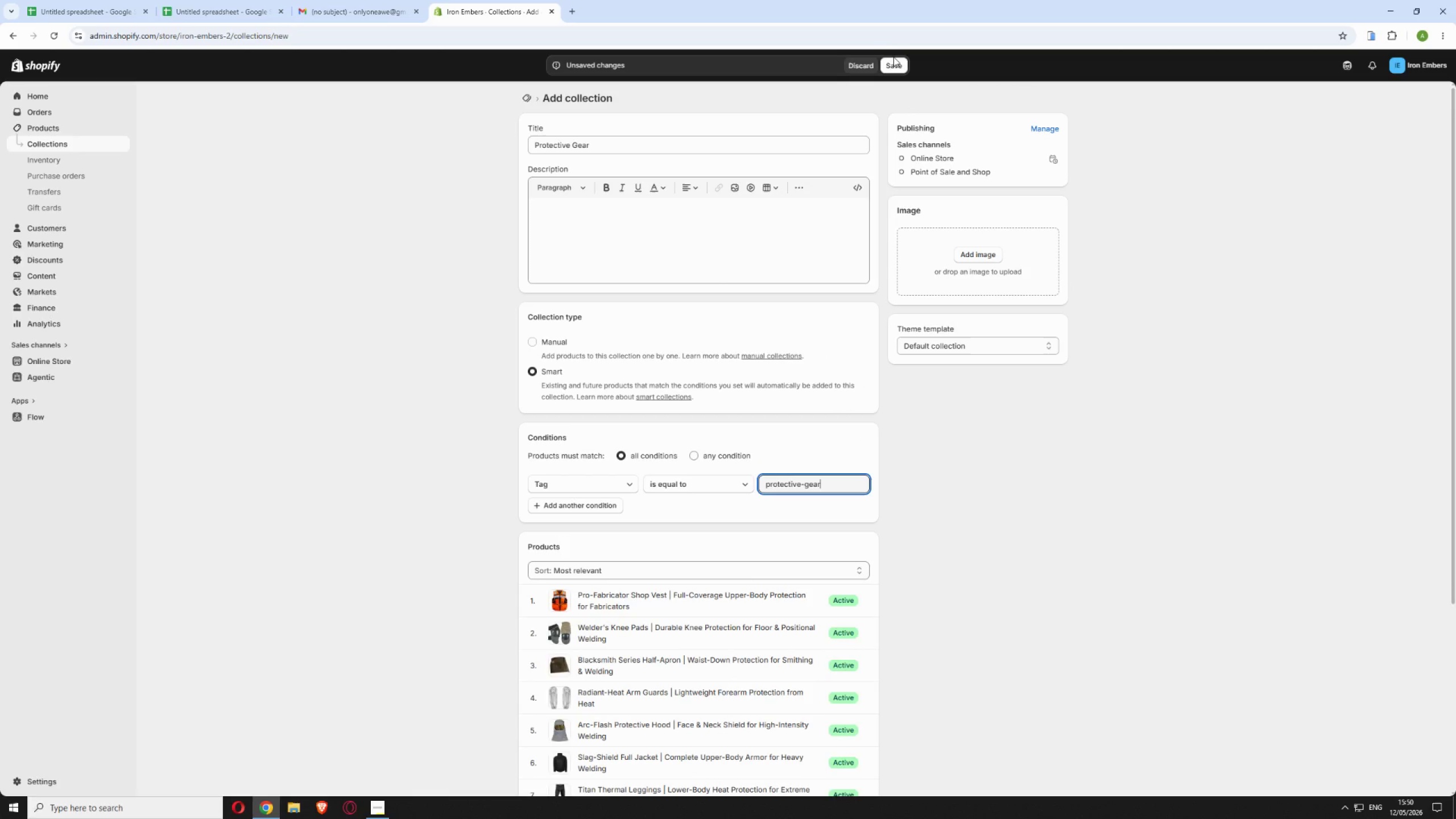 
left_click([894, 64])
 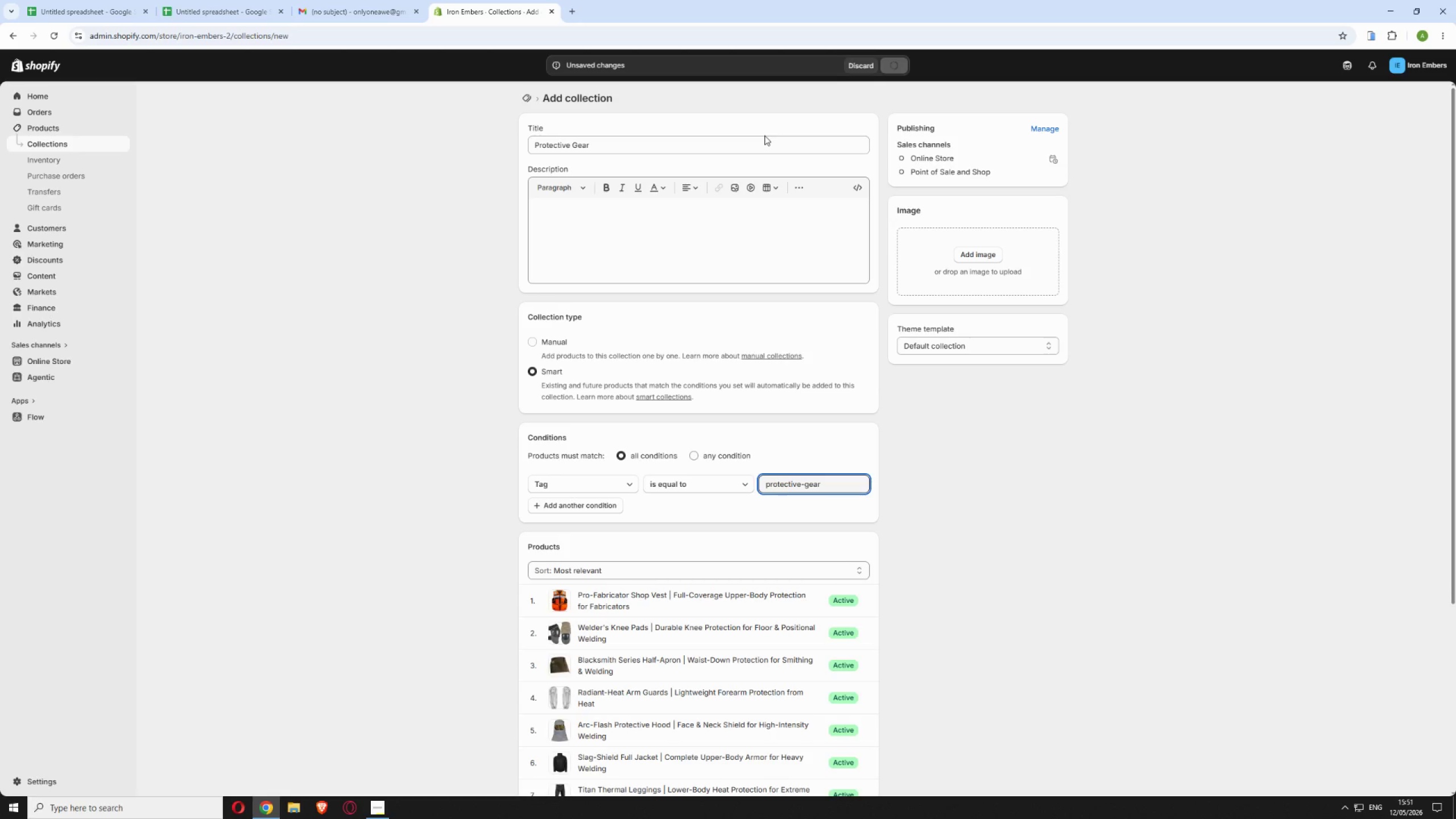 
wait(15.8)
 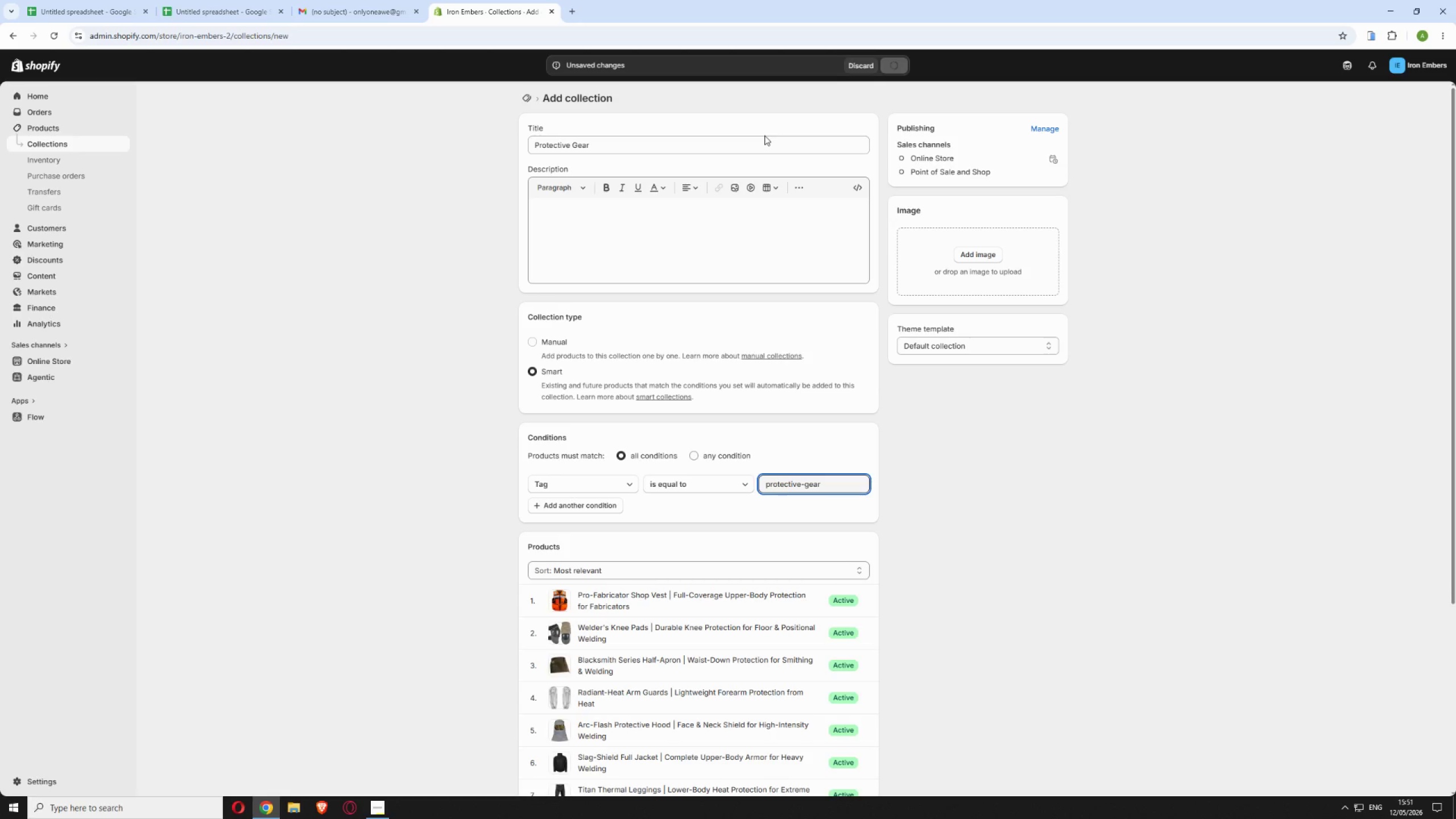 
left_click([673, 155])
 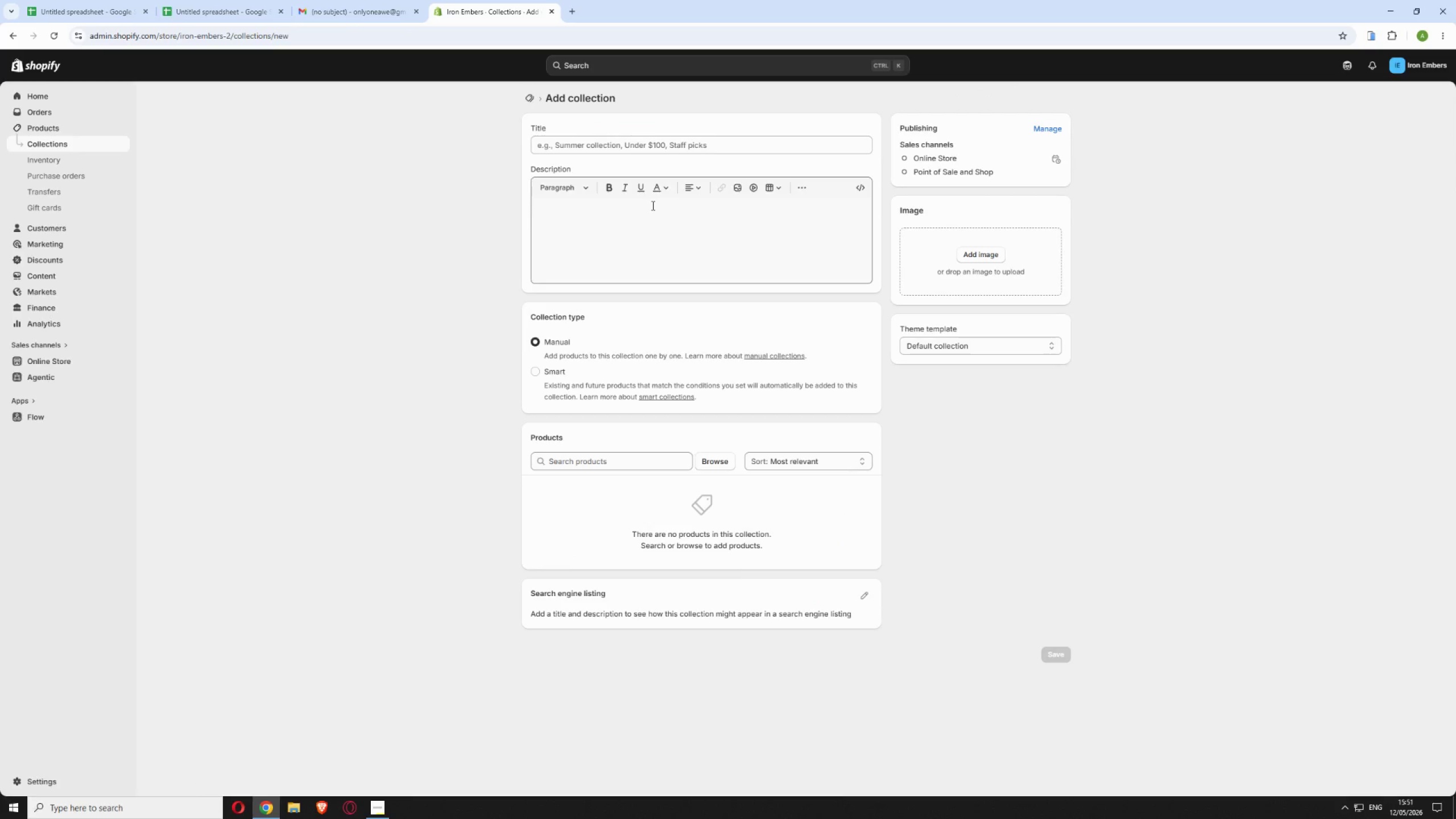 
left_click([624, 147])
 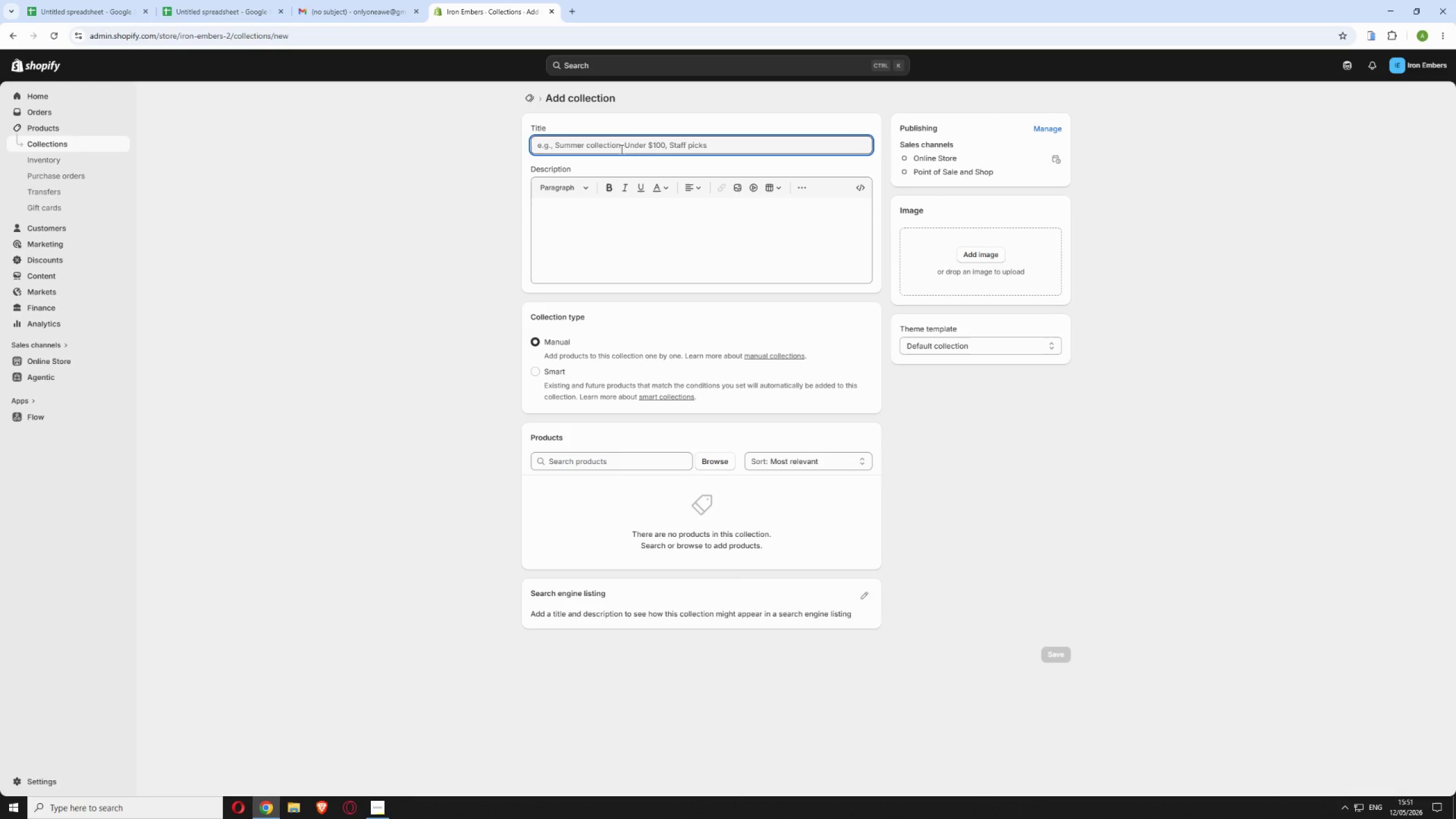 
type(Accessories)
 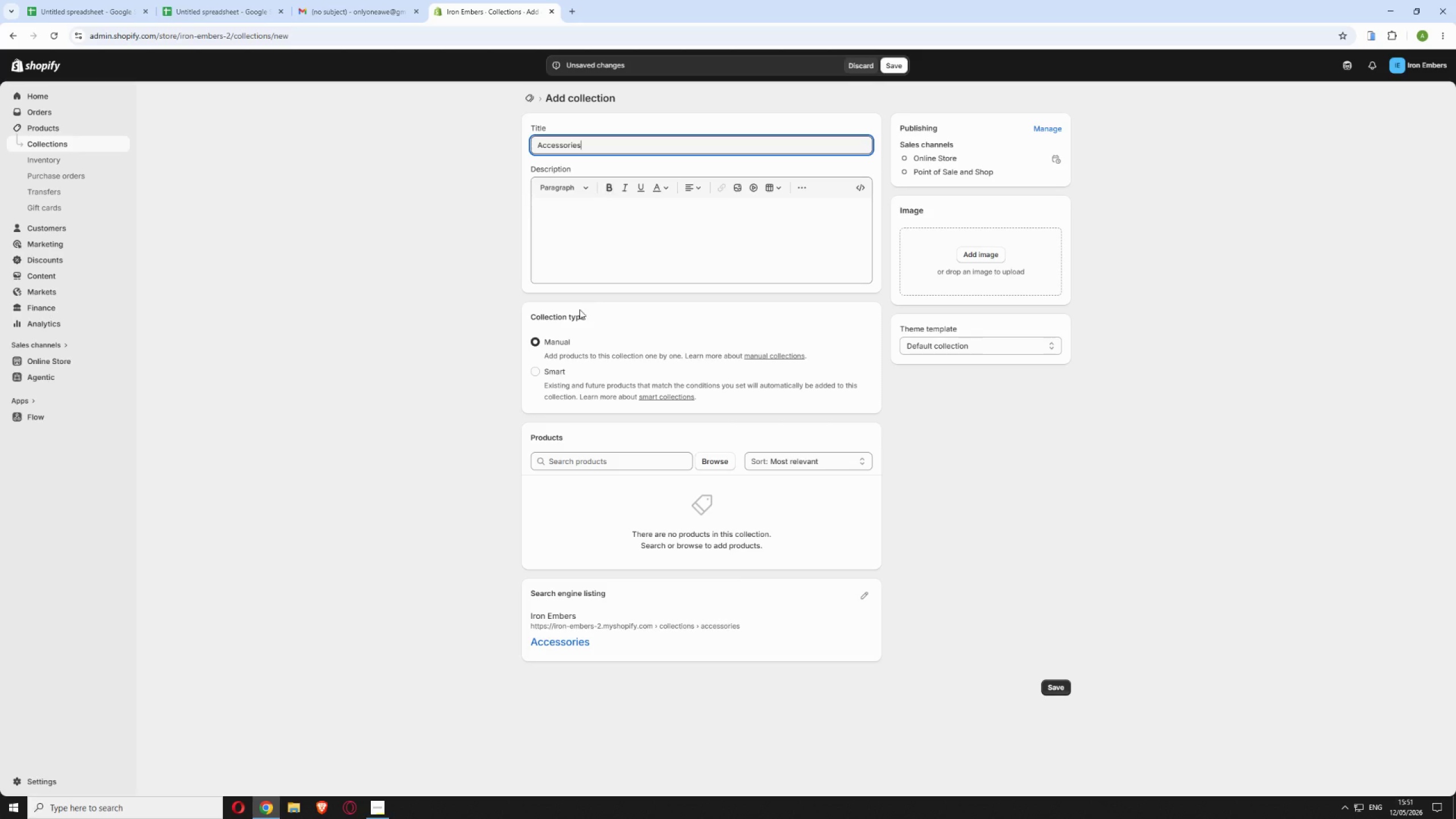 
left_click([548, 370])
 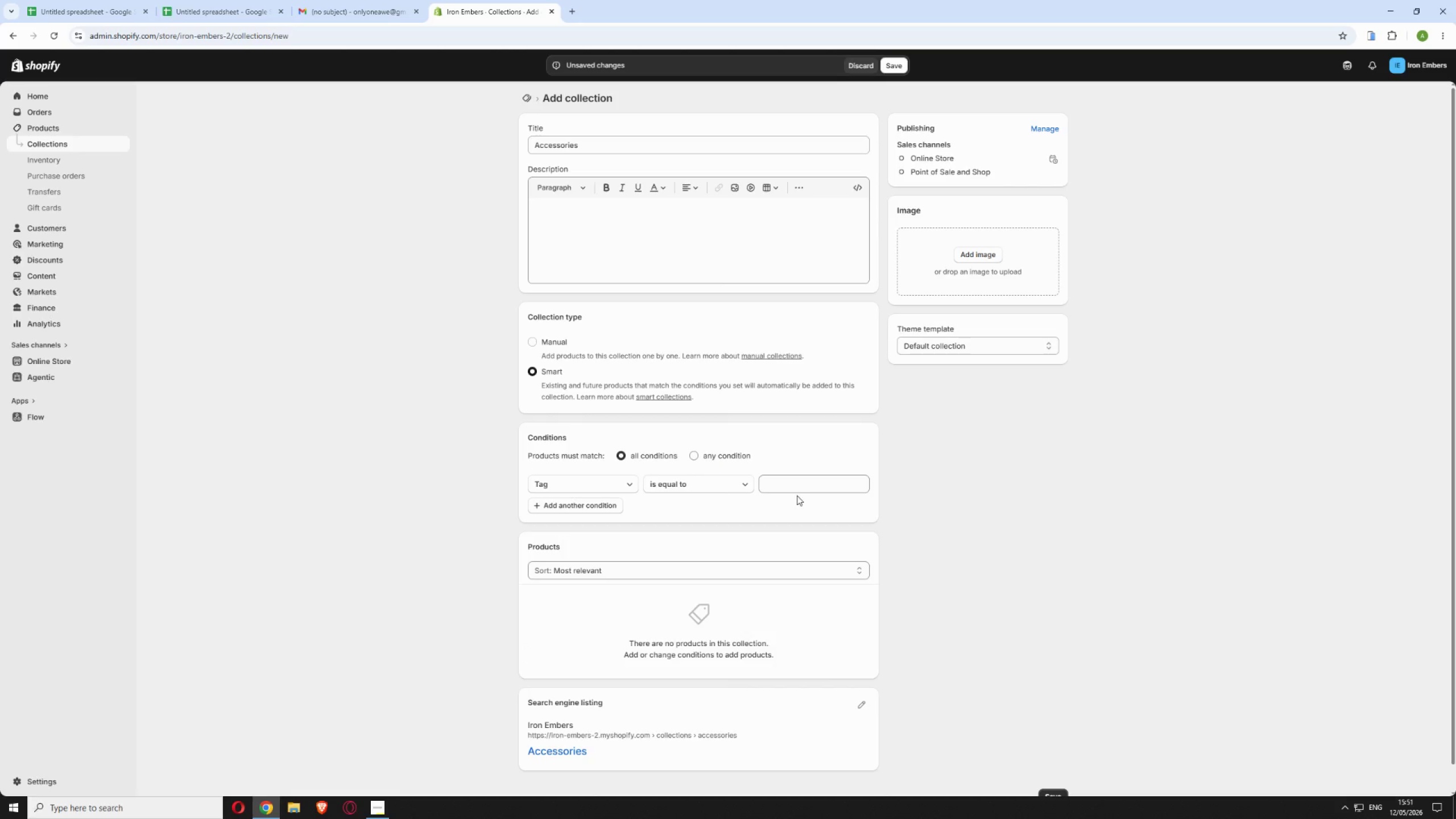 
left_click([797, 486])
 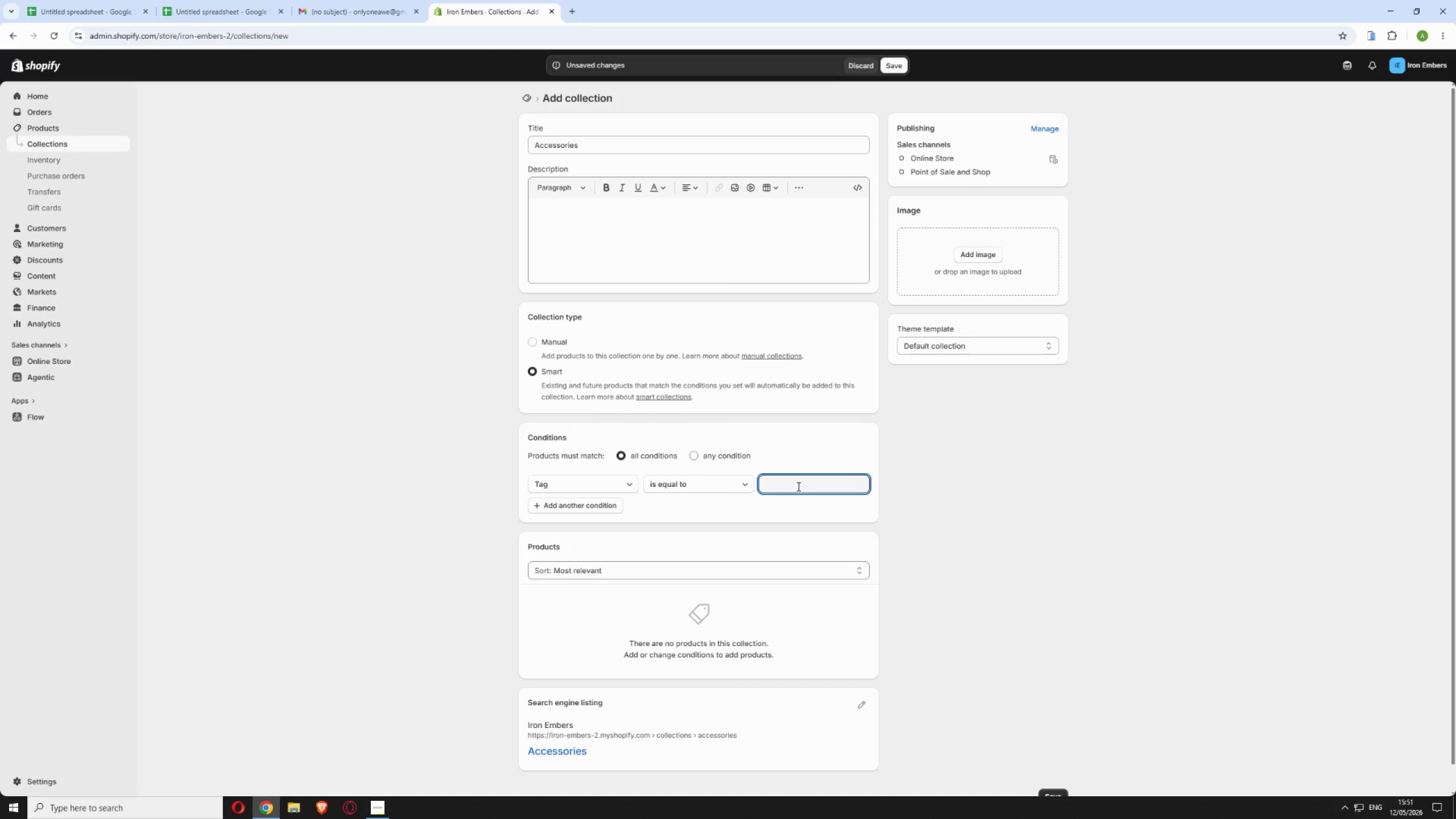 
type(accessories)
 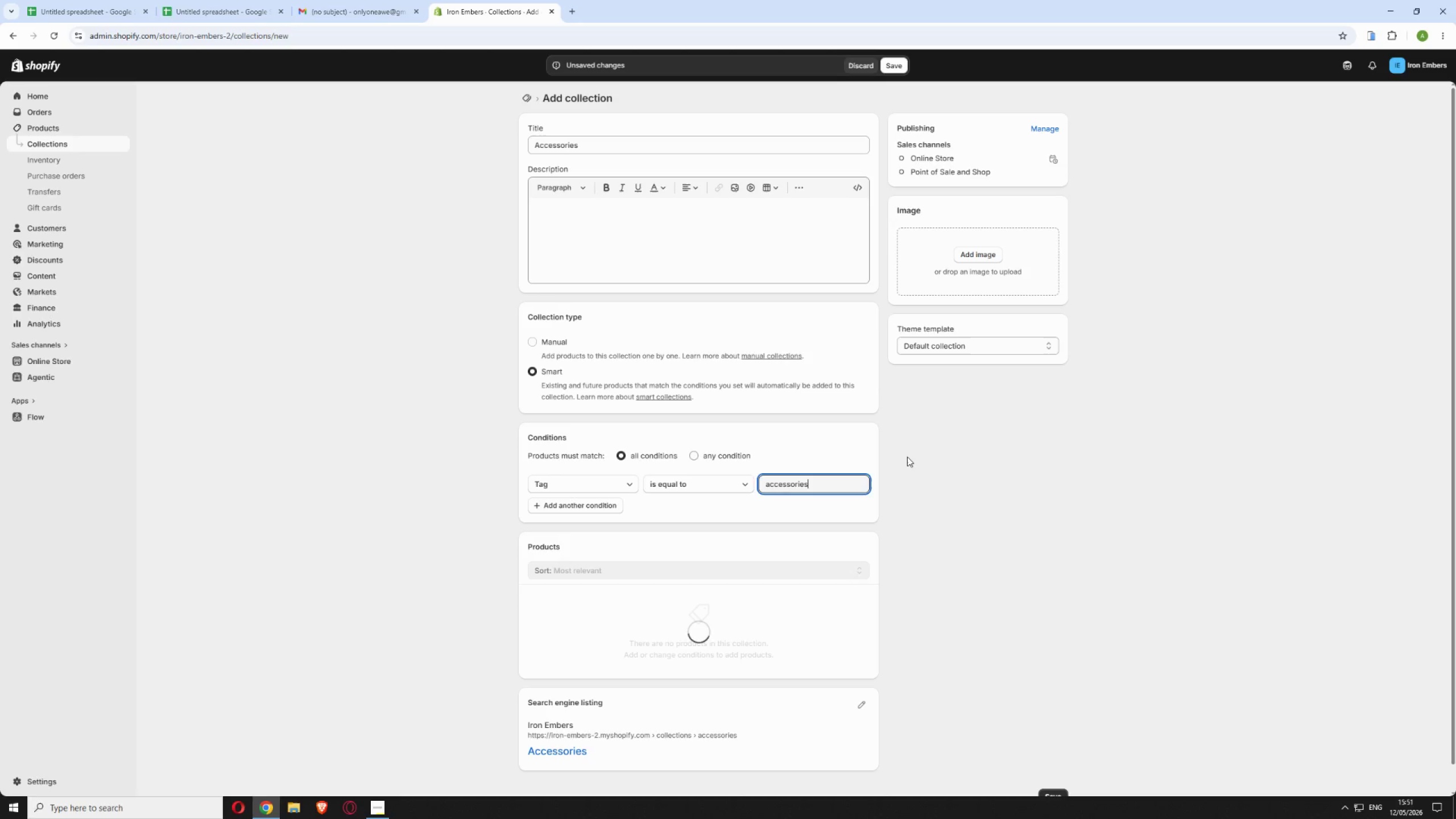 
wait(10.52)
 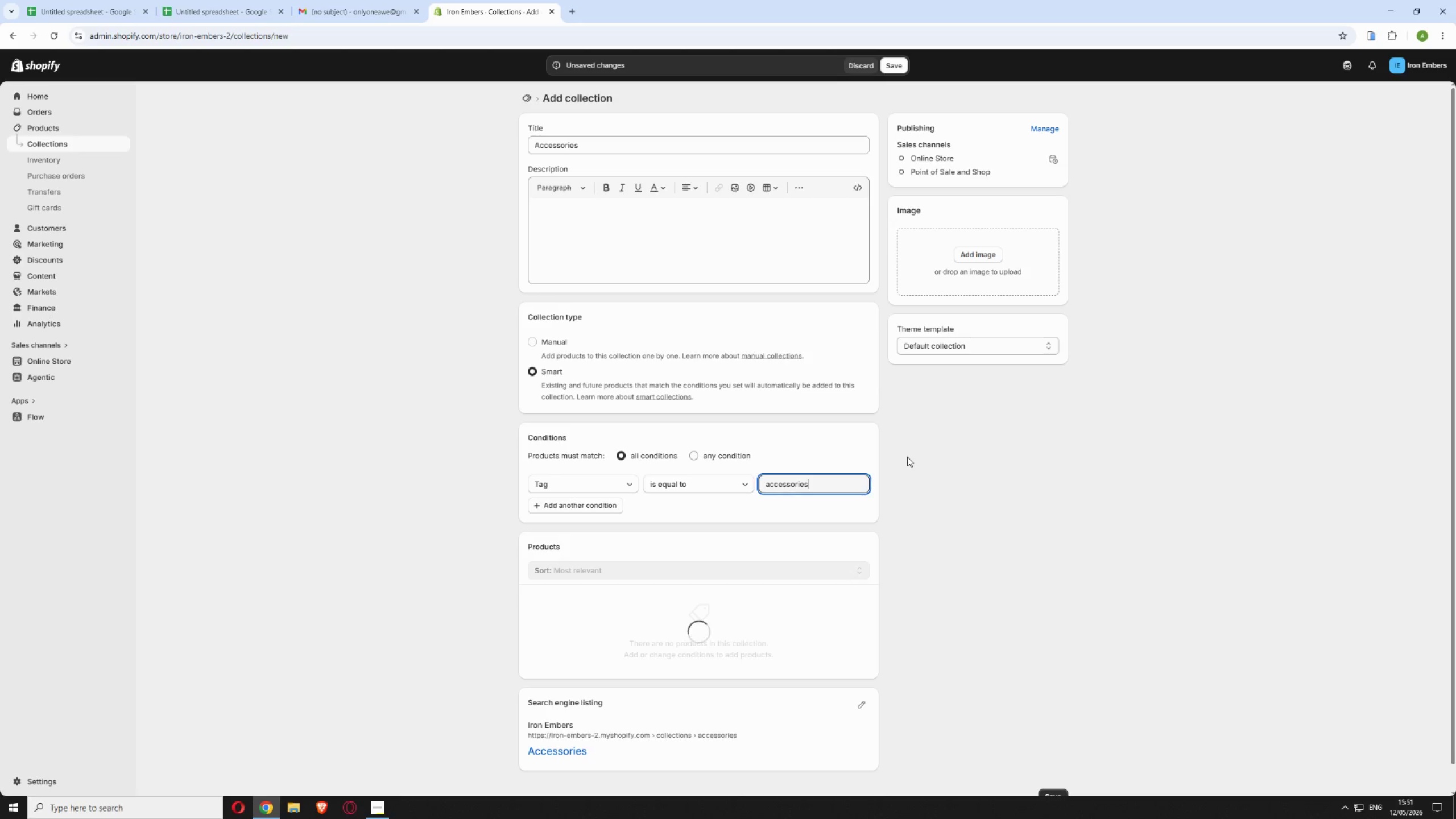 
key(Control+A)
 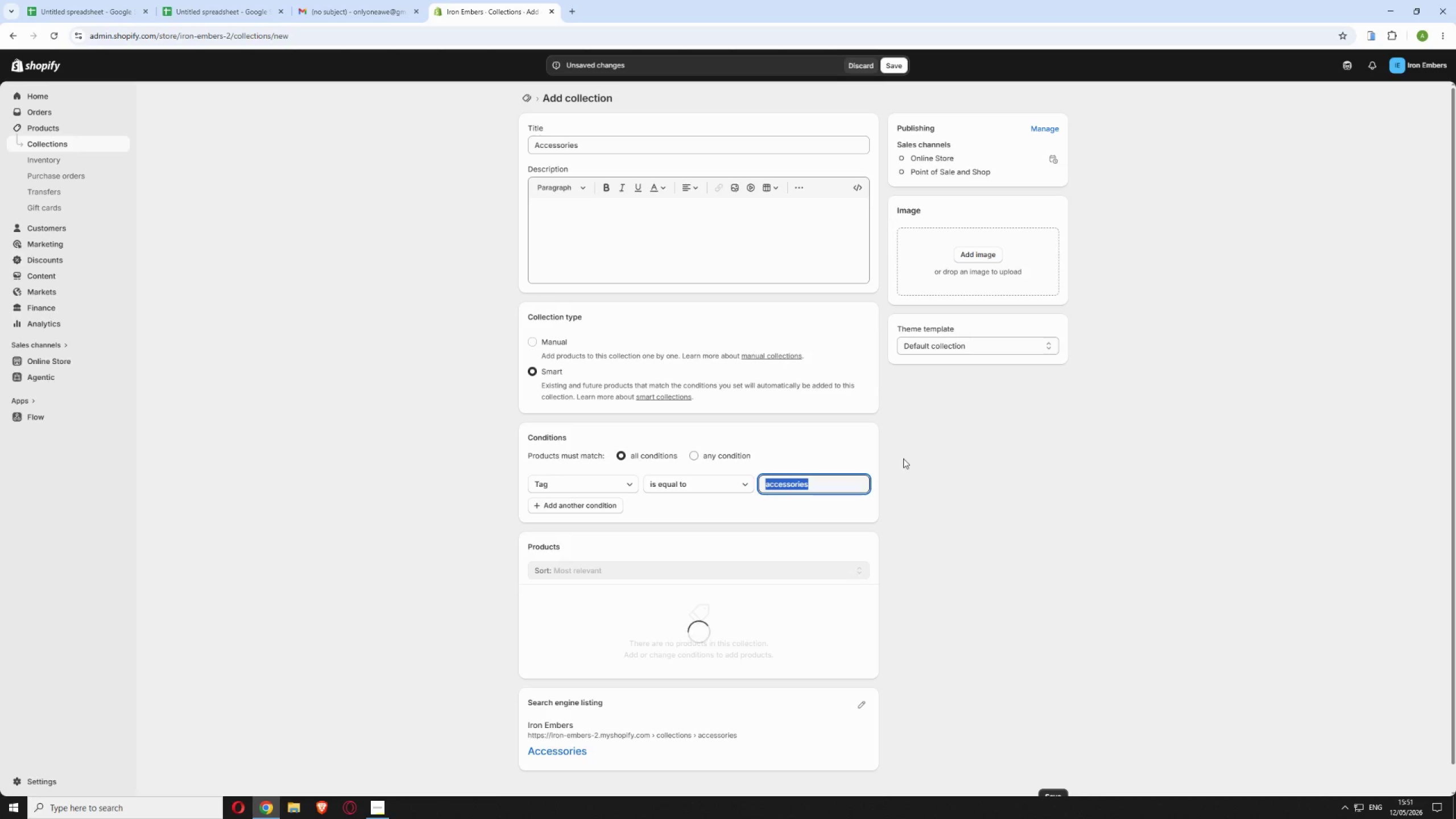 
key(Meta+V)
 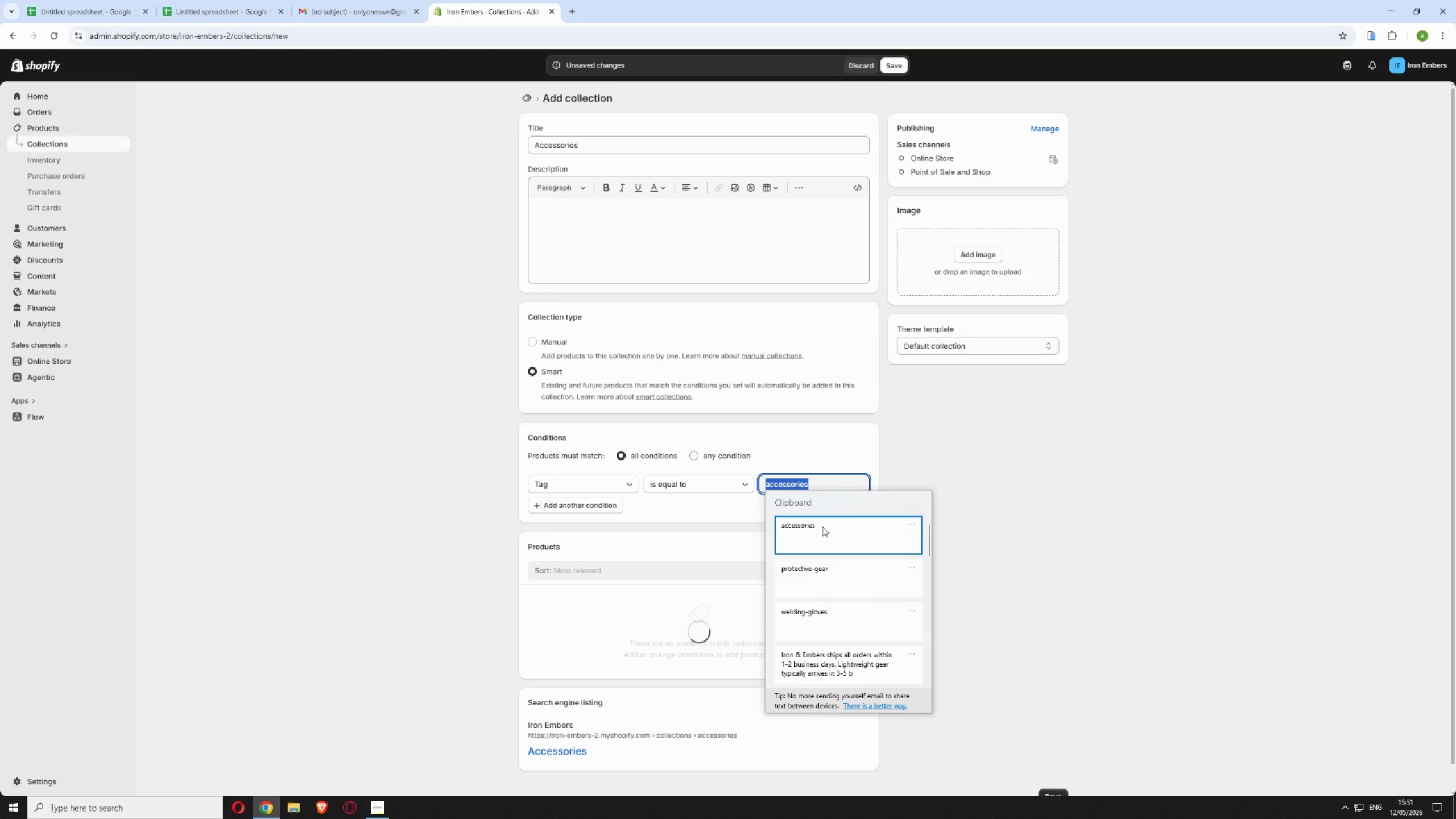 
left_click([816, 528])
 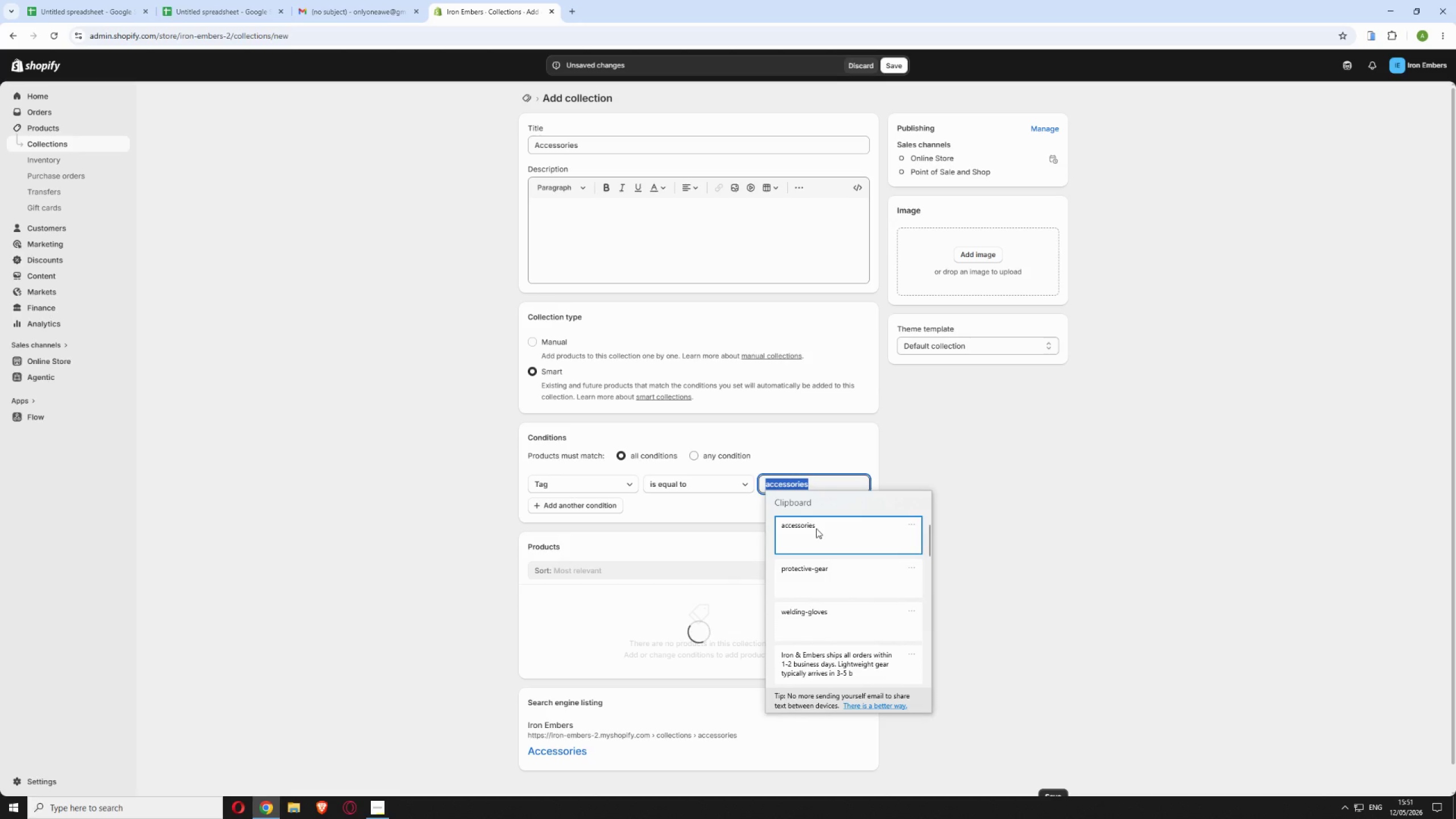 
key(Control+ControlLeft)
 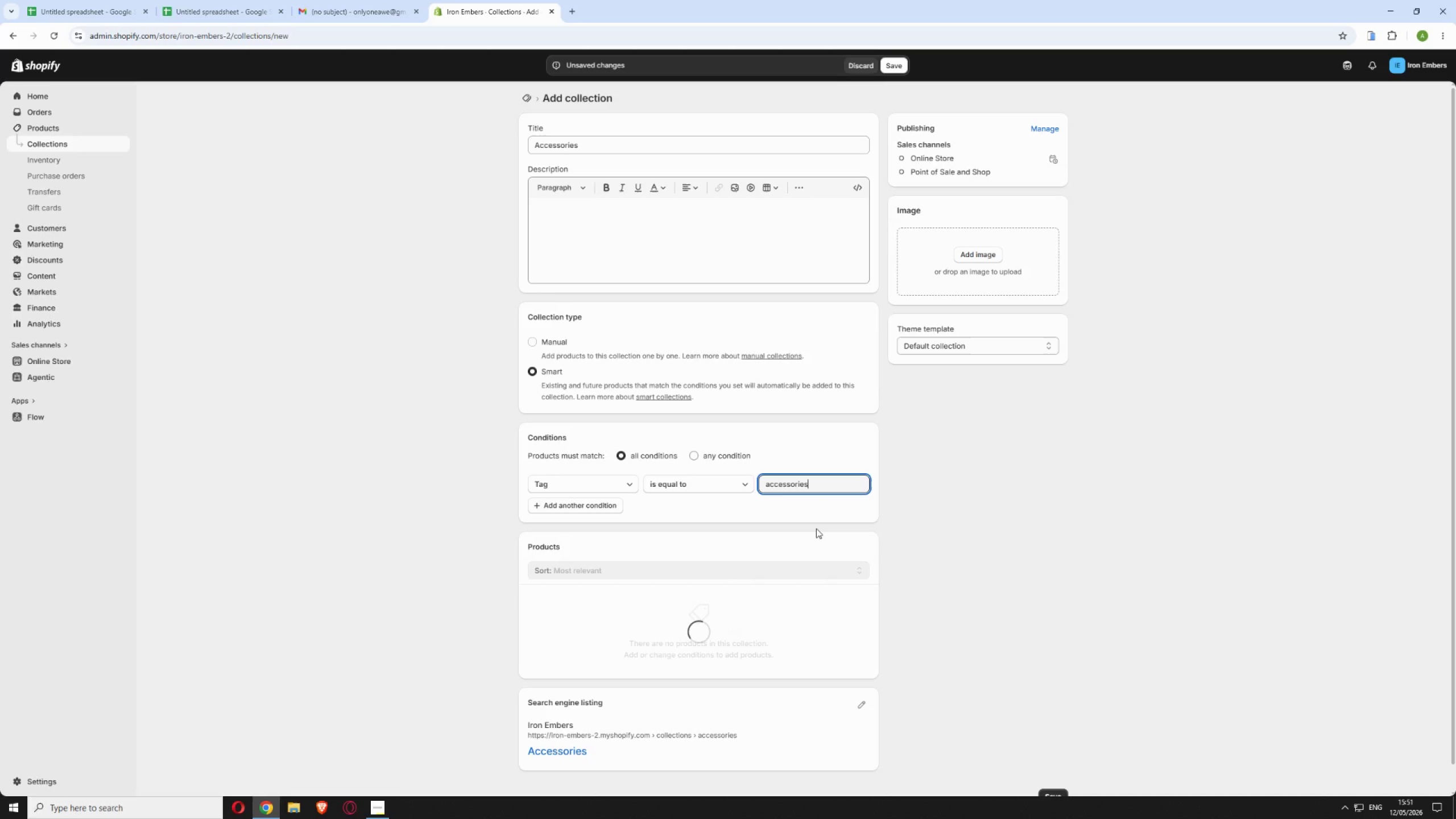 
key(Control+V)
 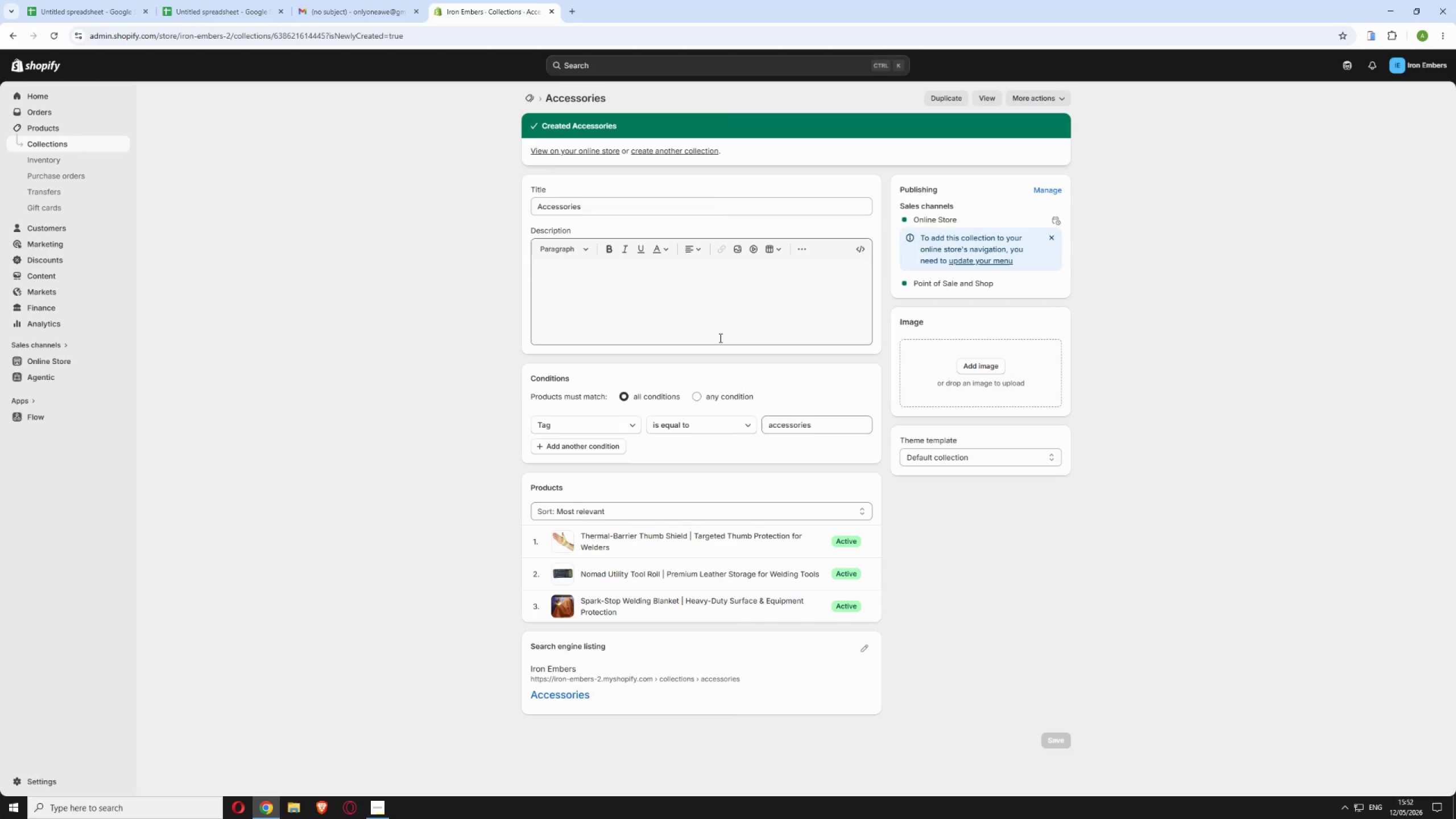 
wait(49.34)
 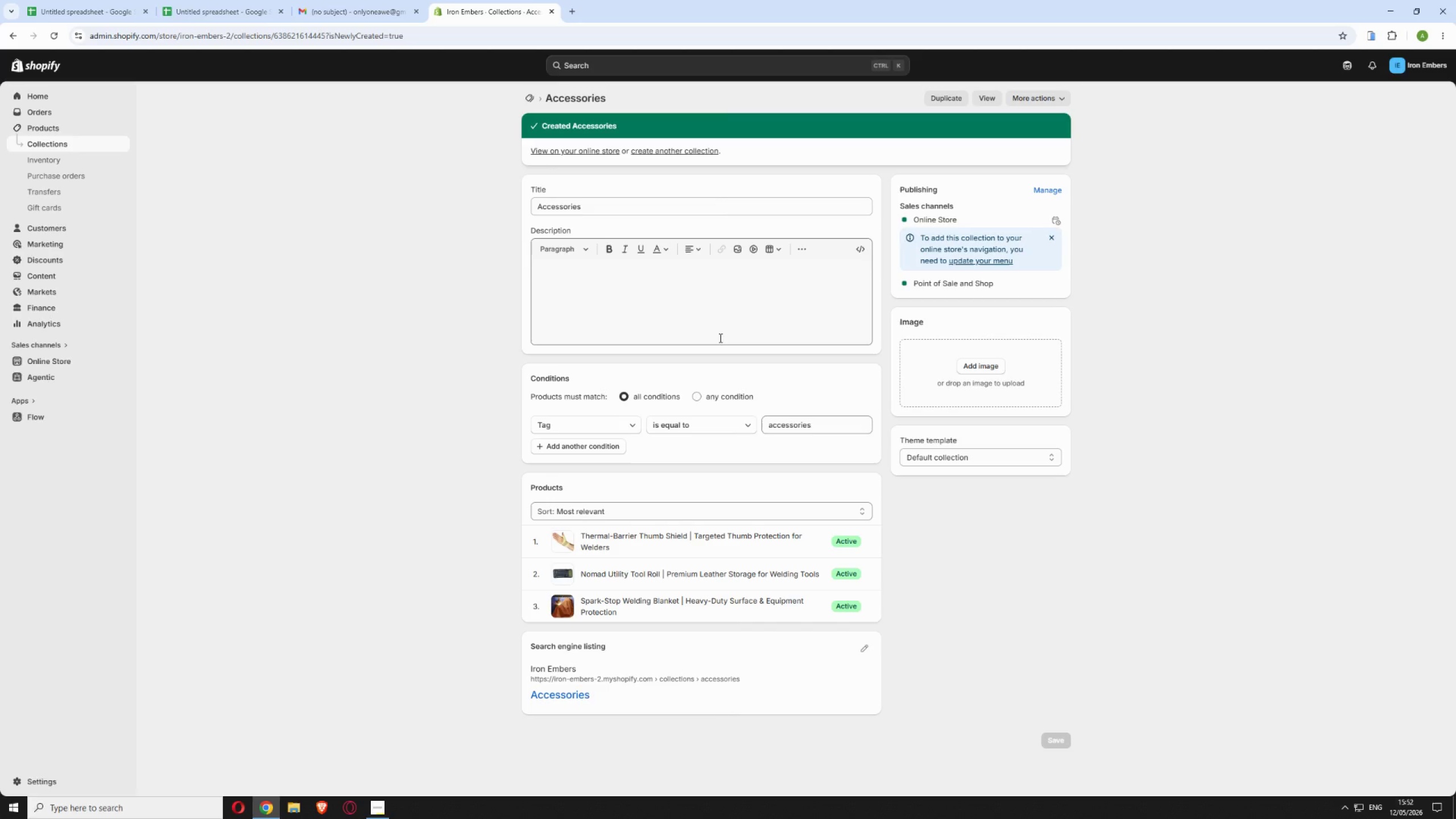 
left_click([47, 273])
 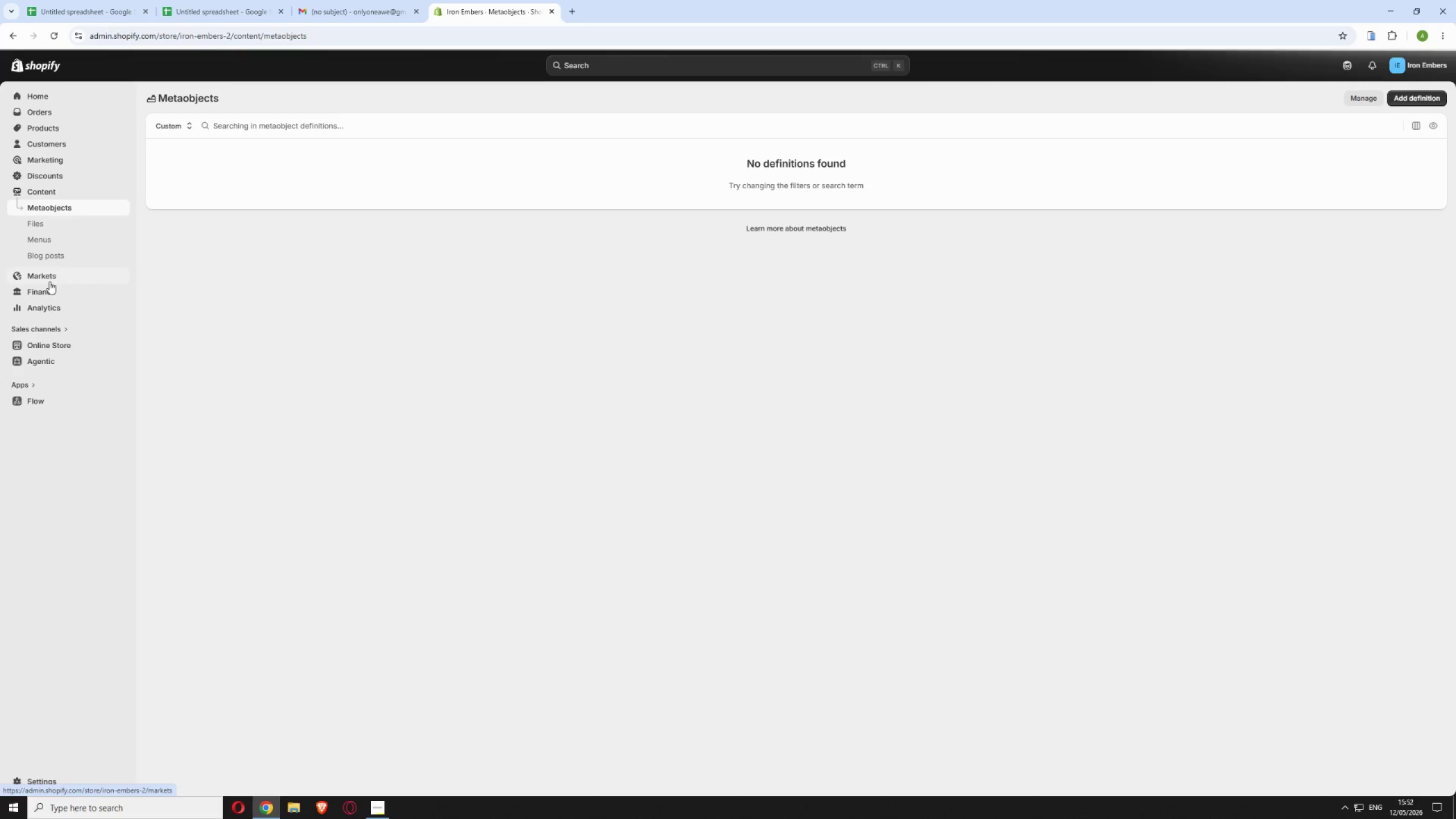 
left_click([53, 241])
 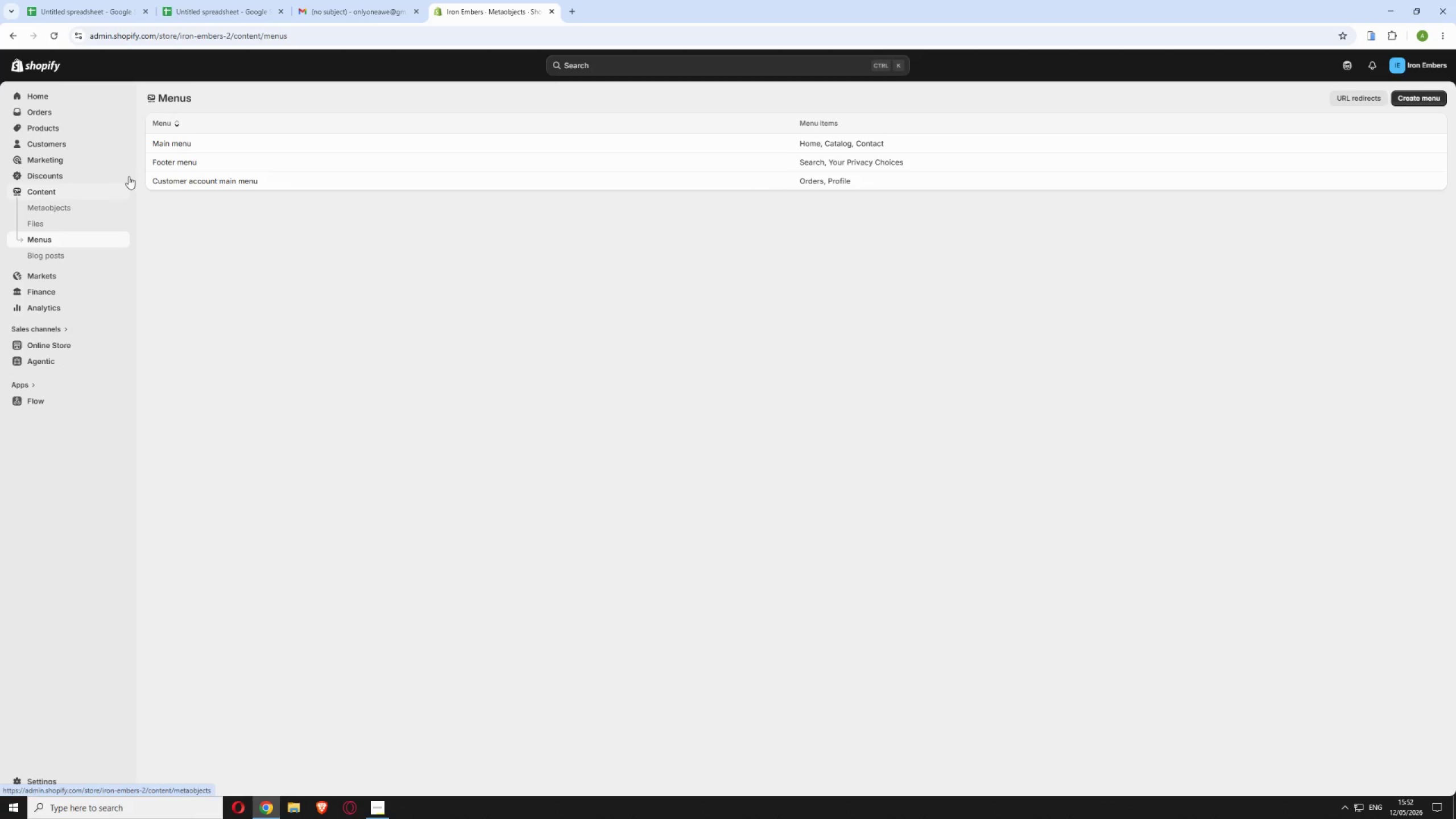 
left_click([237, 139])
 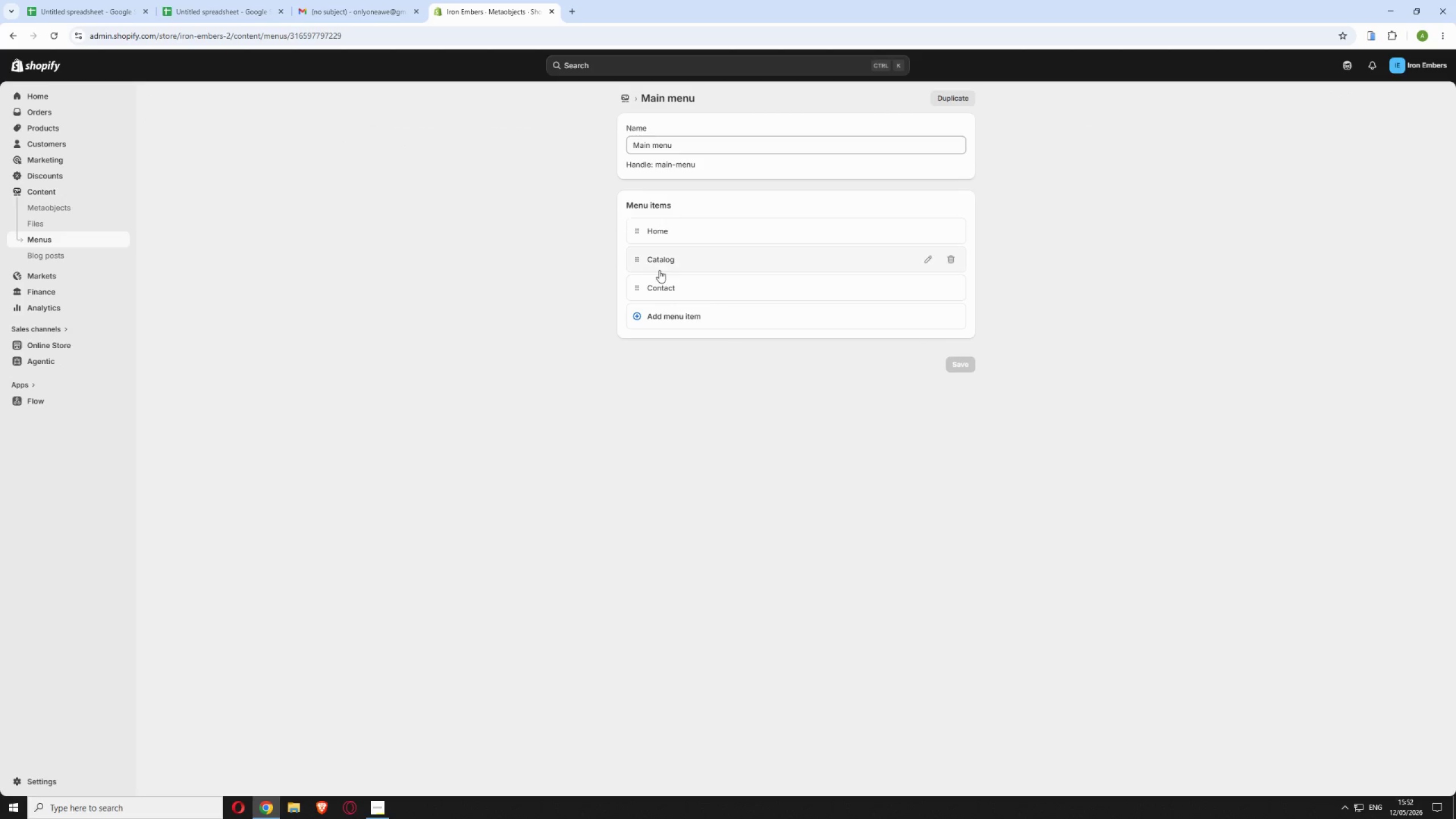 
mouse_move([661, 321])
 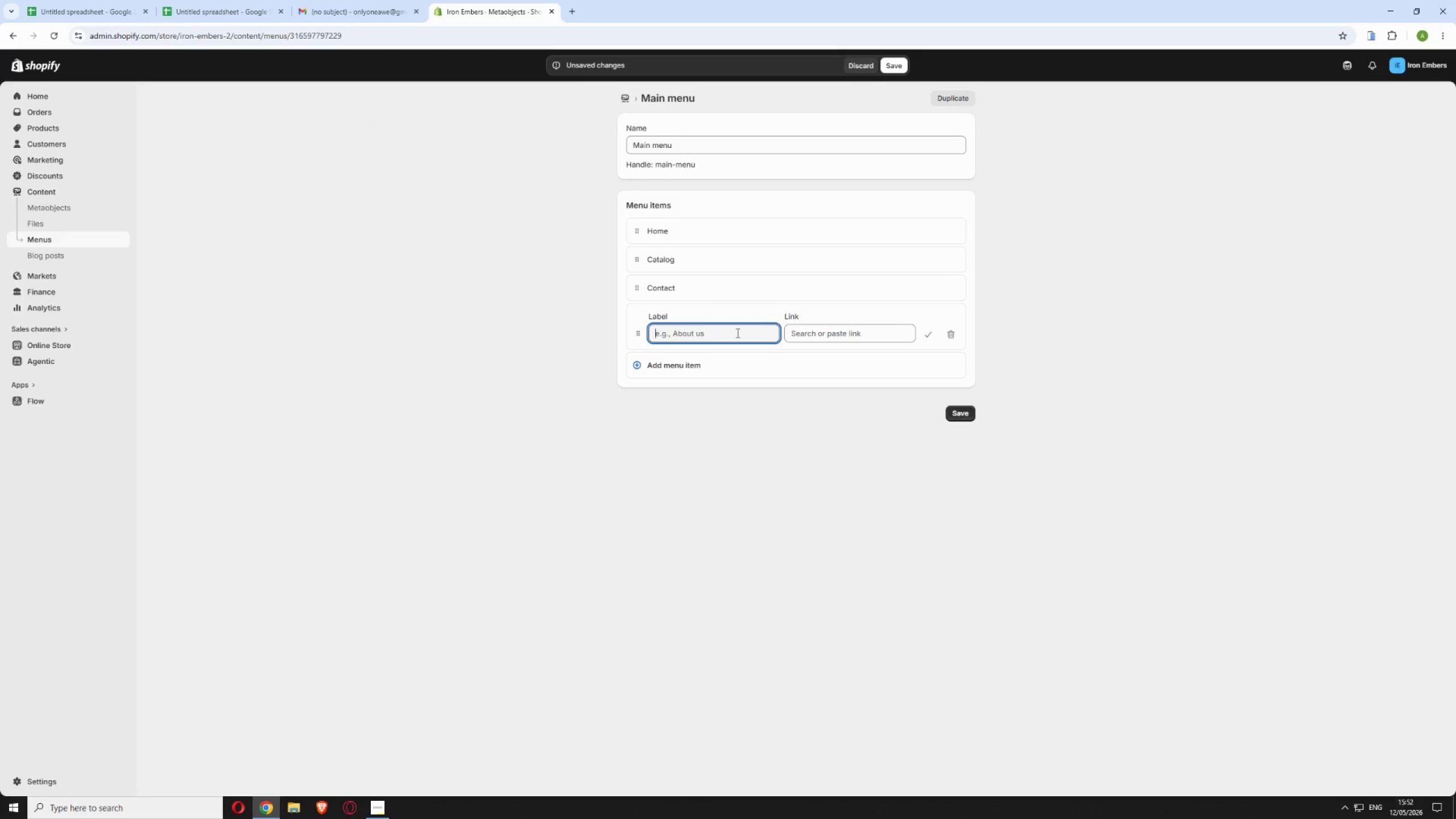 
left_click([735, 332])
 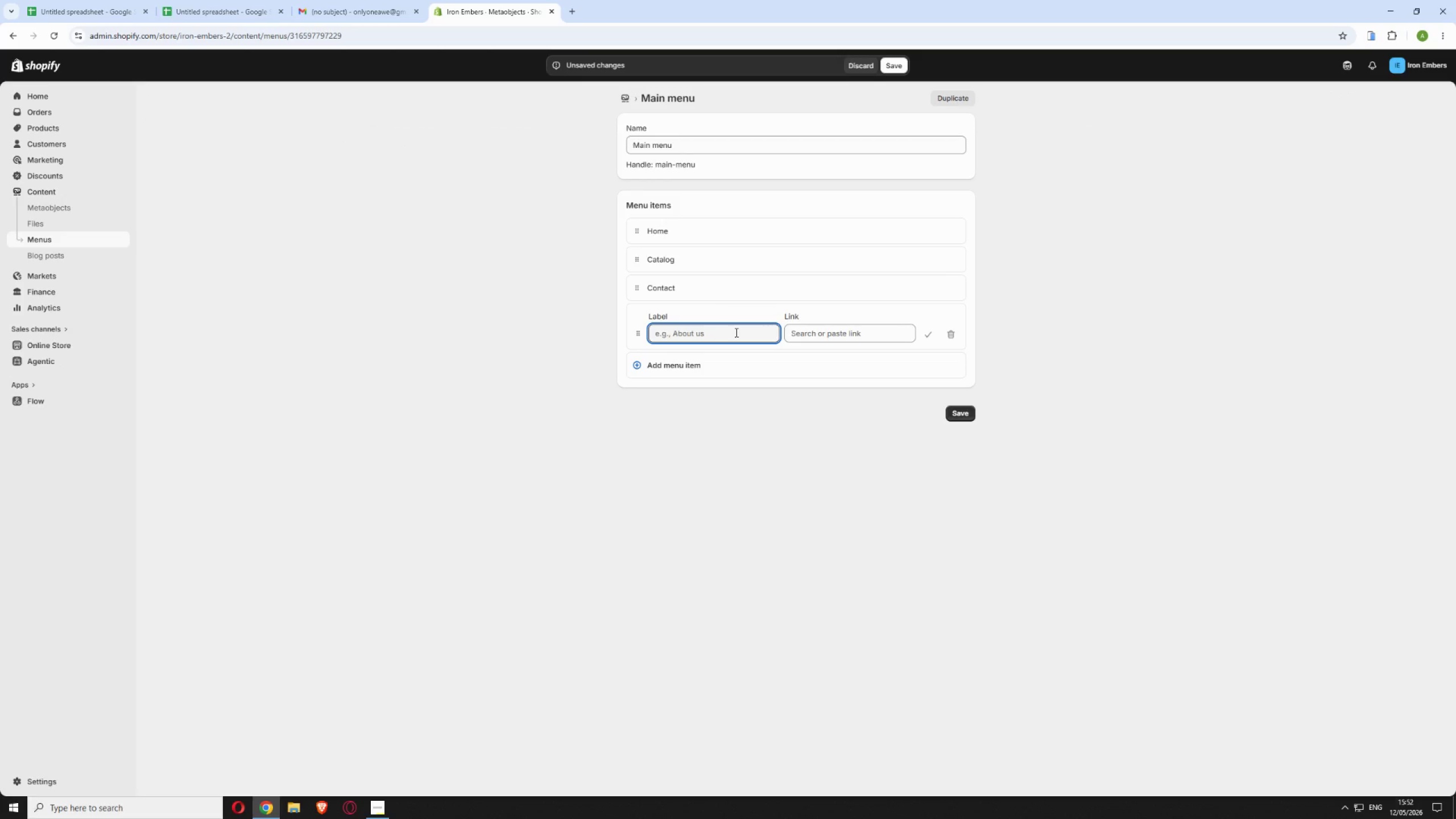 
type(Welding Gloves)
 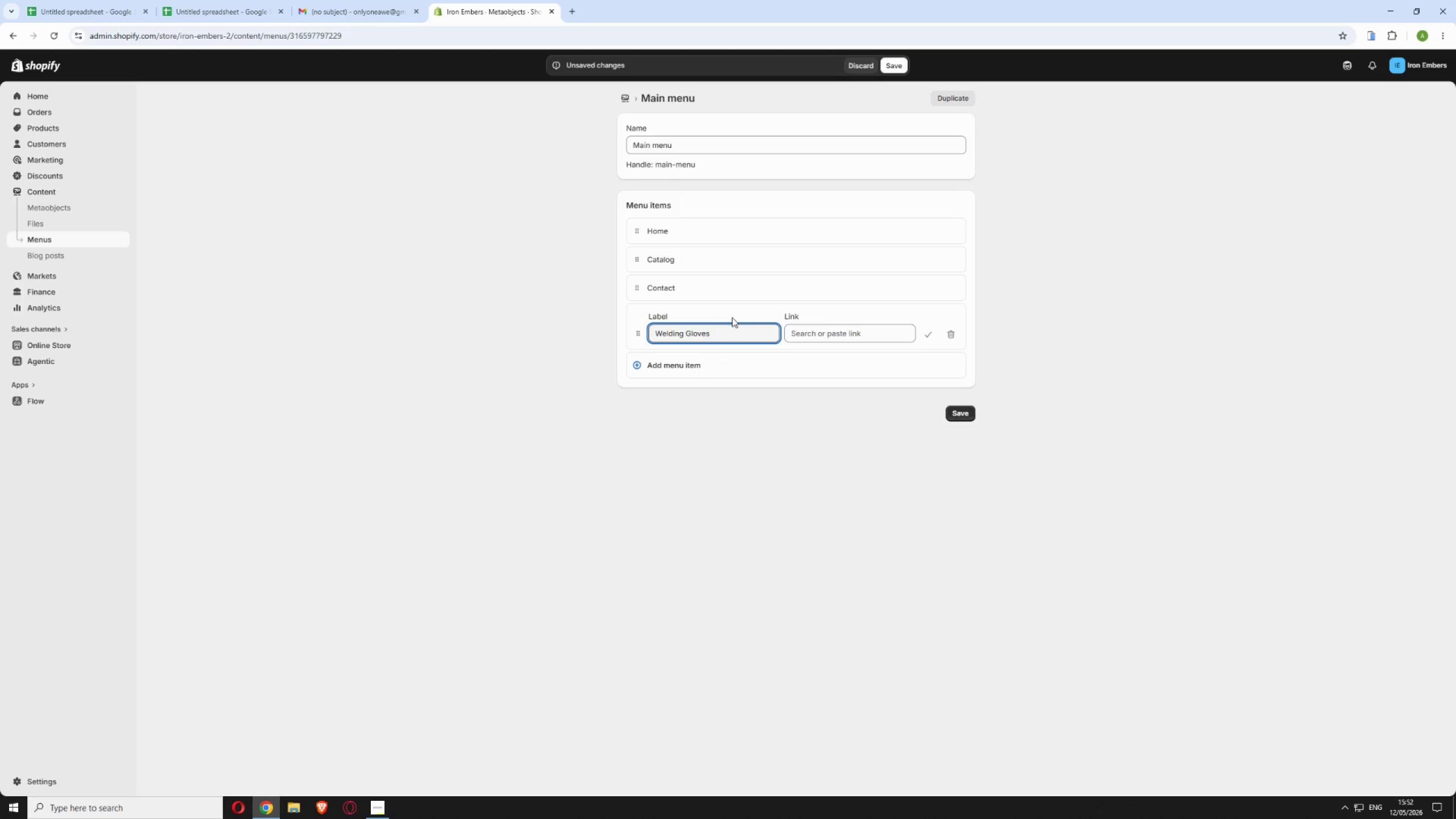 
left_click([841, 426])
 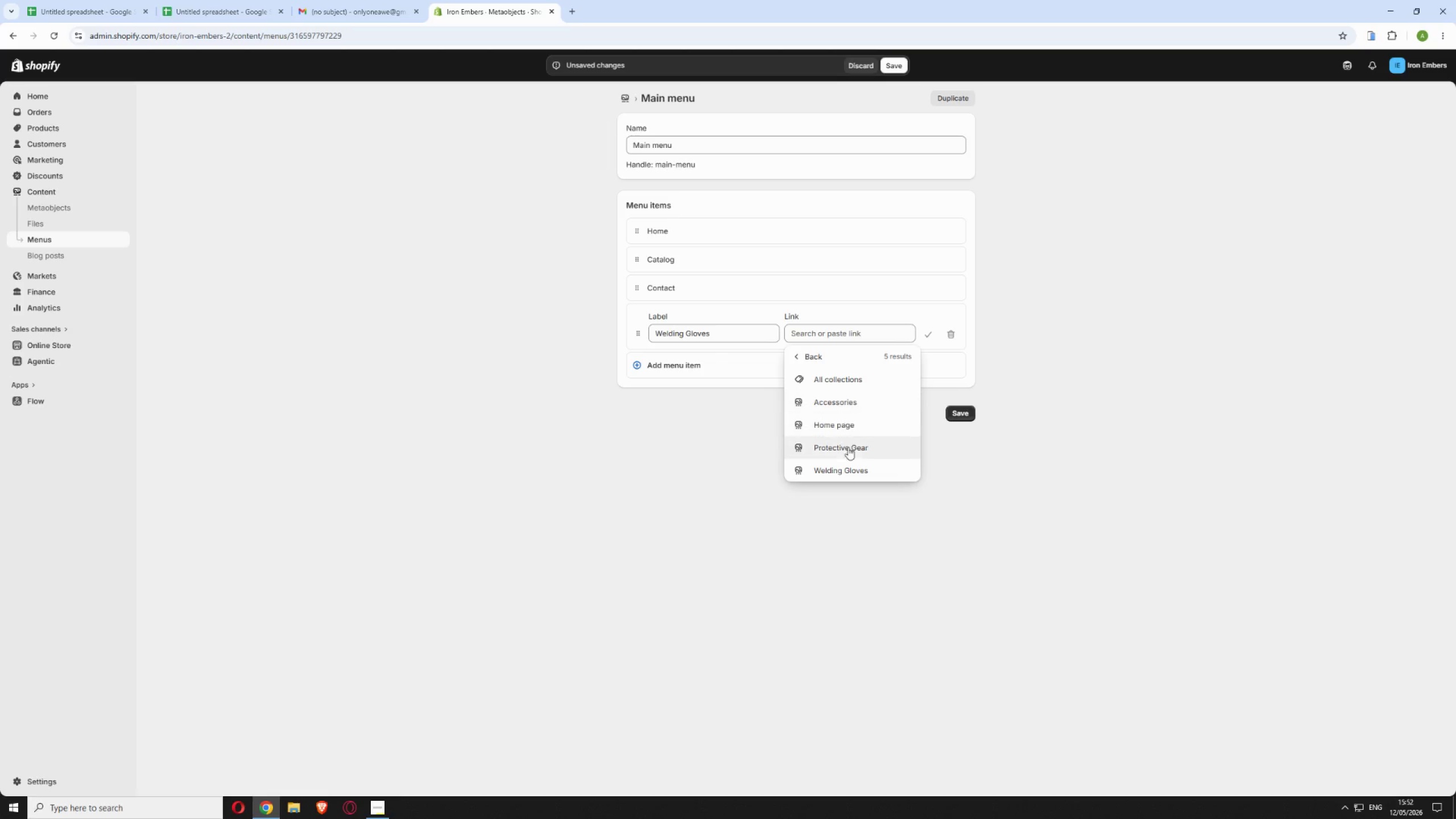 
left_click([848, 468])
 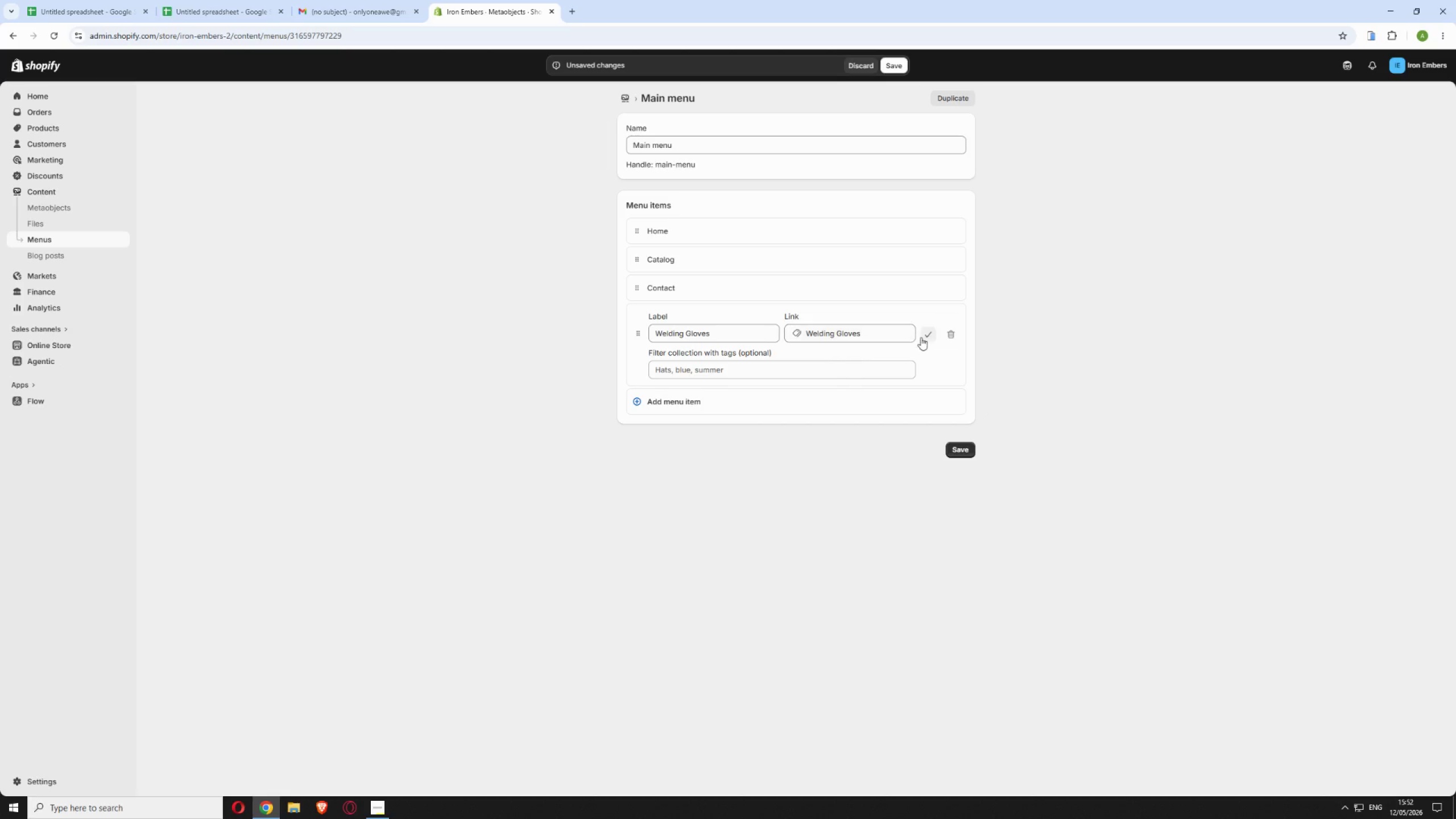 
left_click([921, 337])
 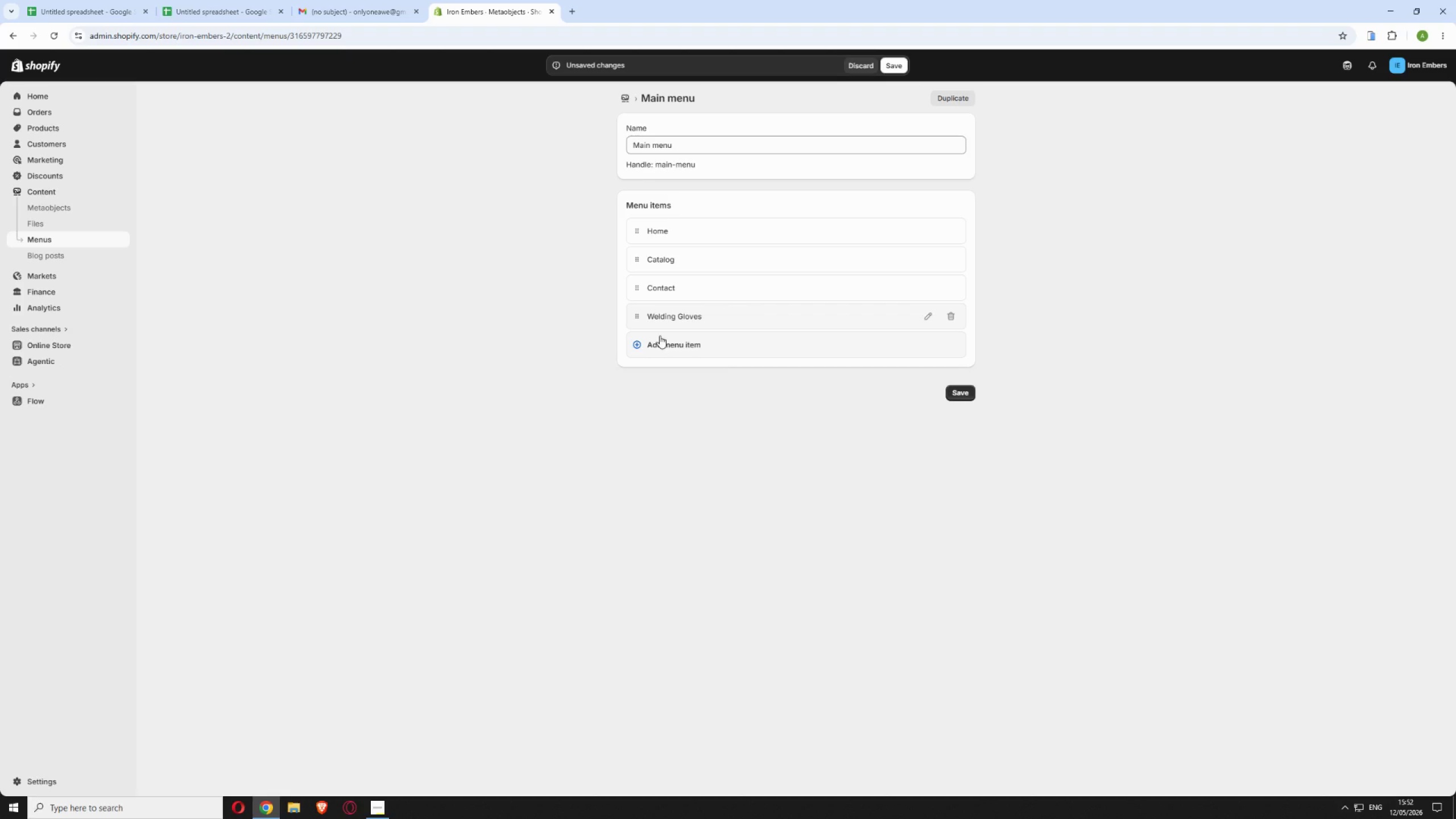 
left_click([659, 338])
 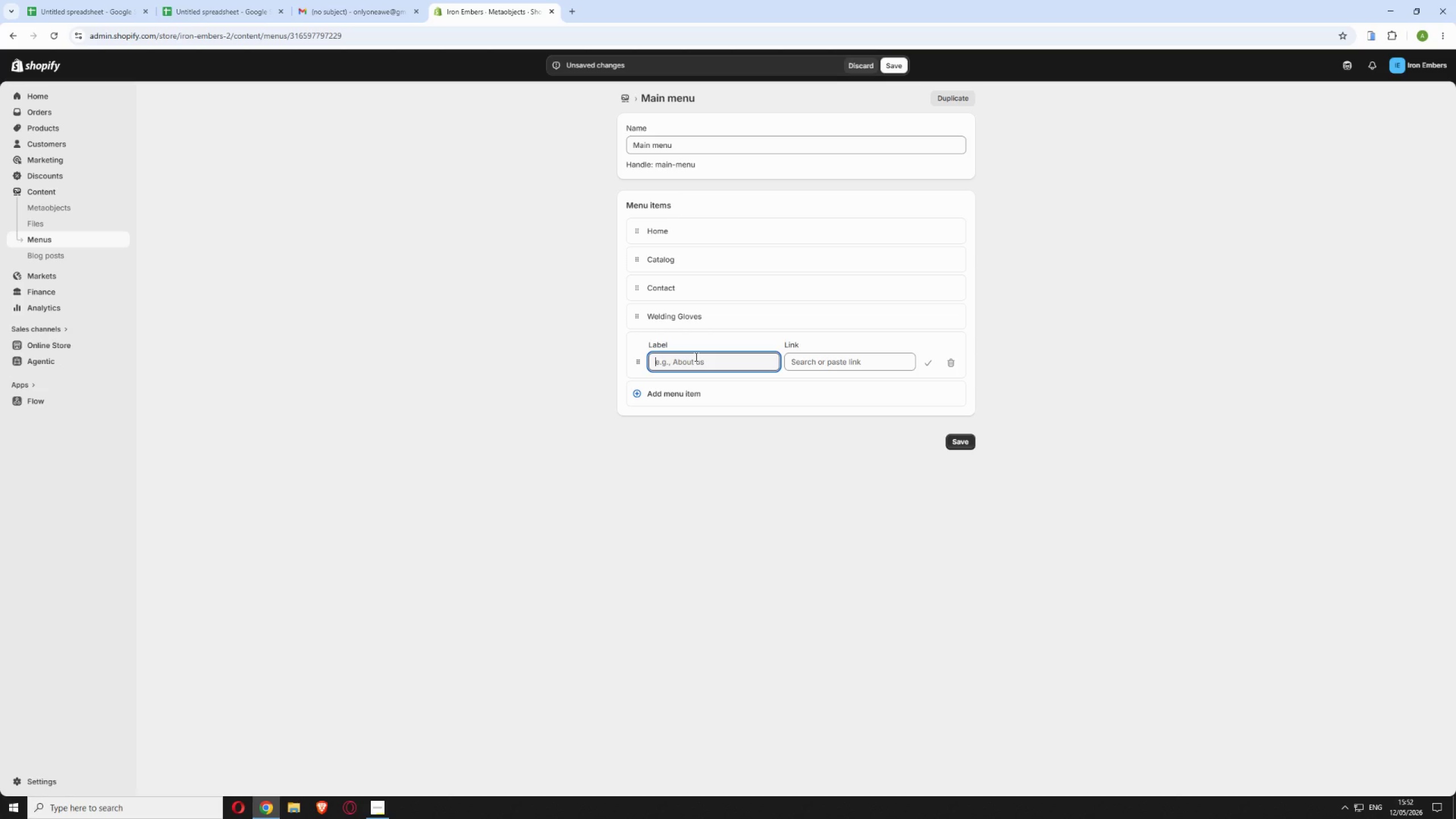 
type(Protective Gear)
 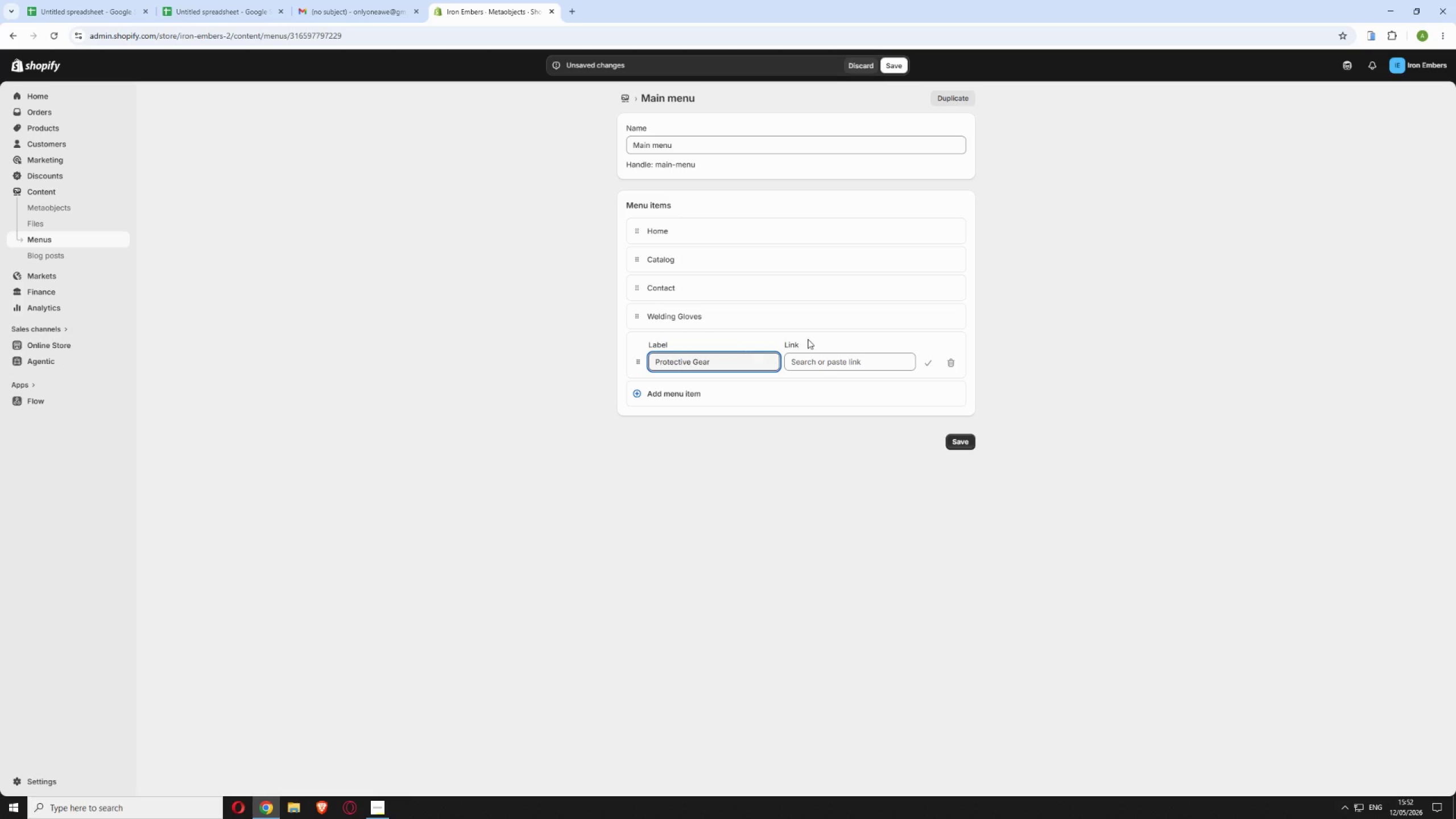 
mouse_move([806, 366])
 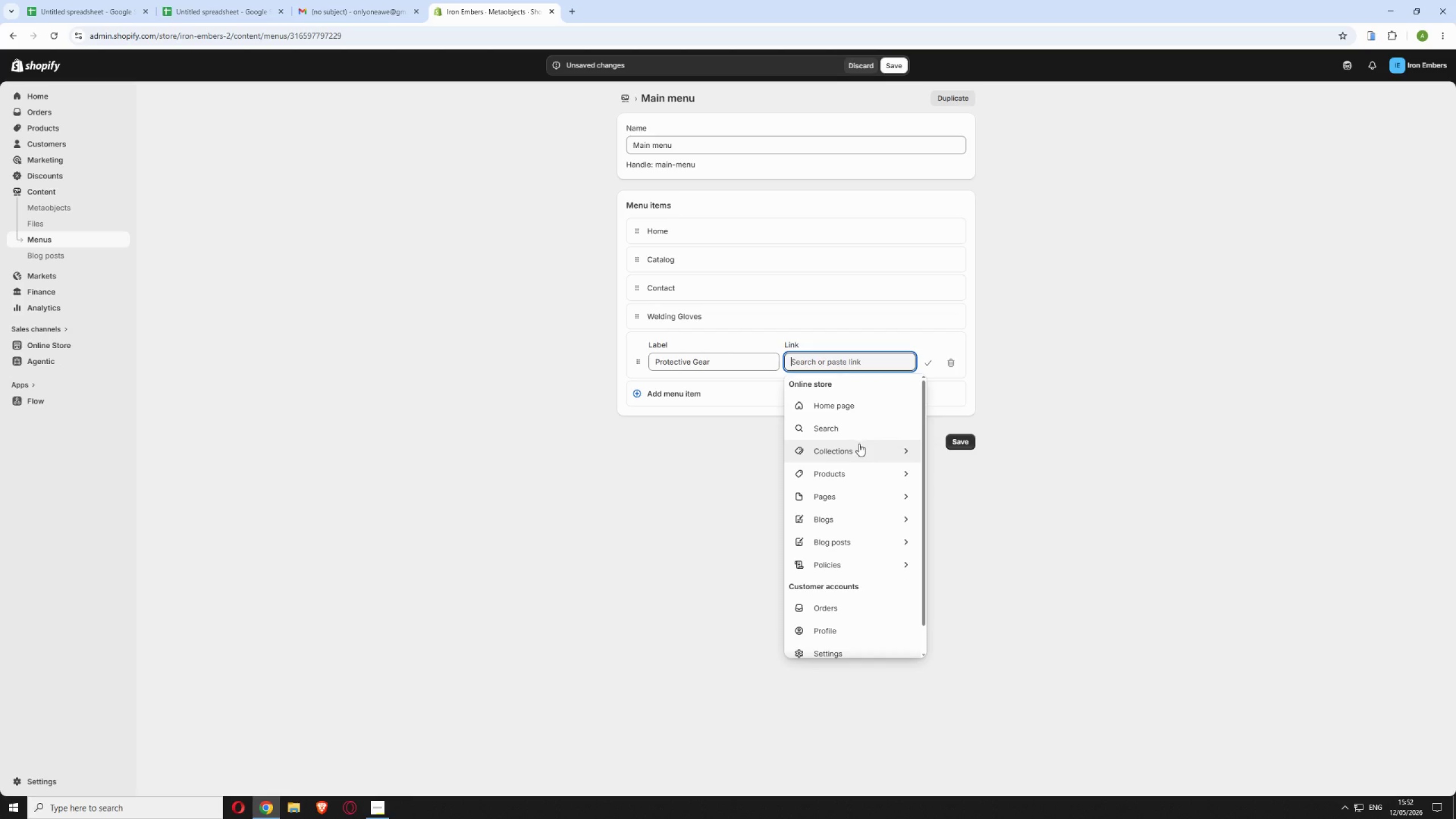 
left_click([859, 444])
 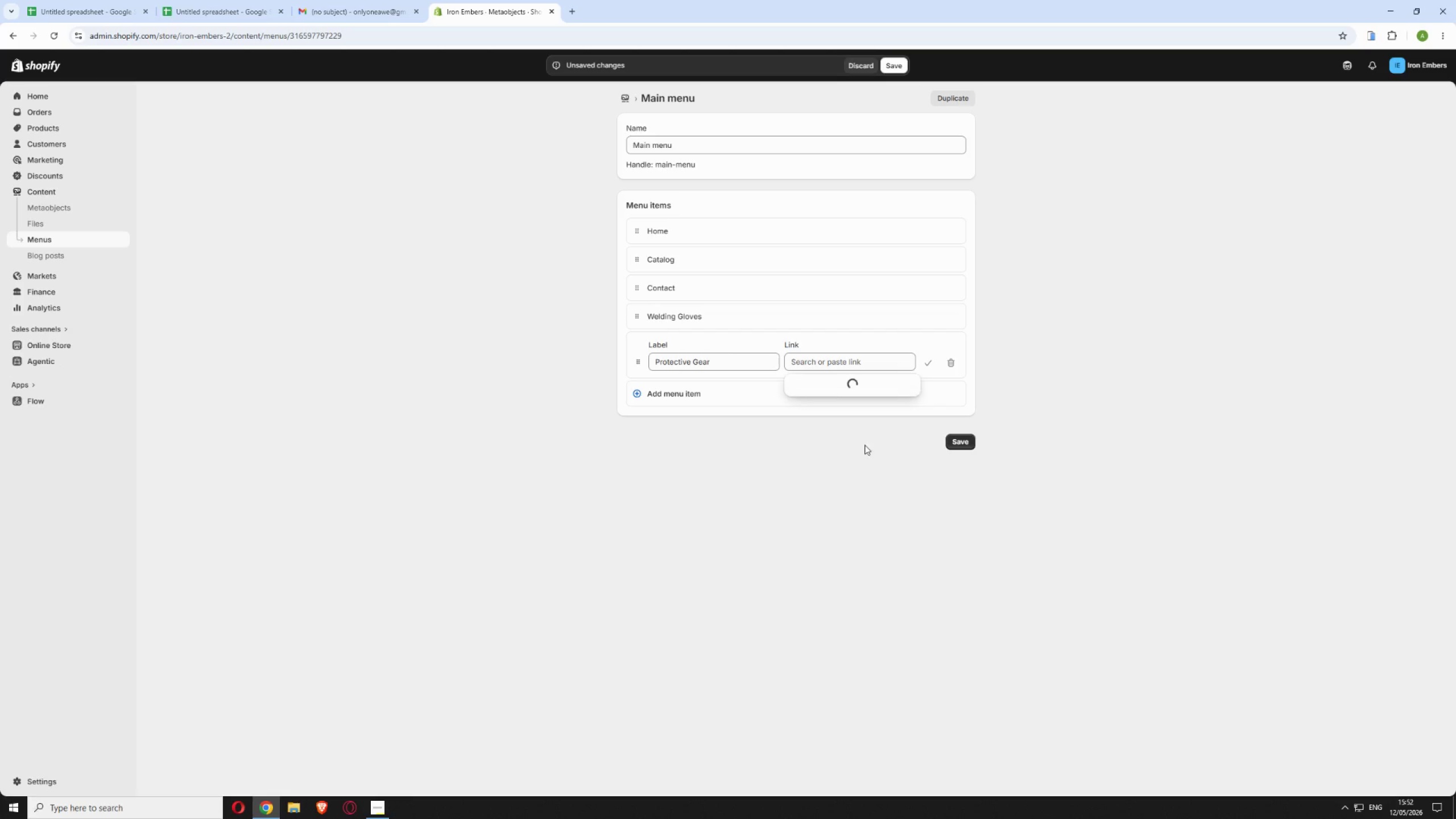 
mouse_move([858, 457])
 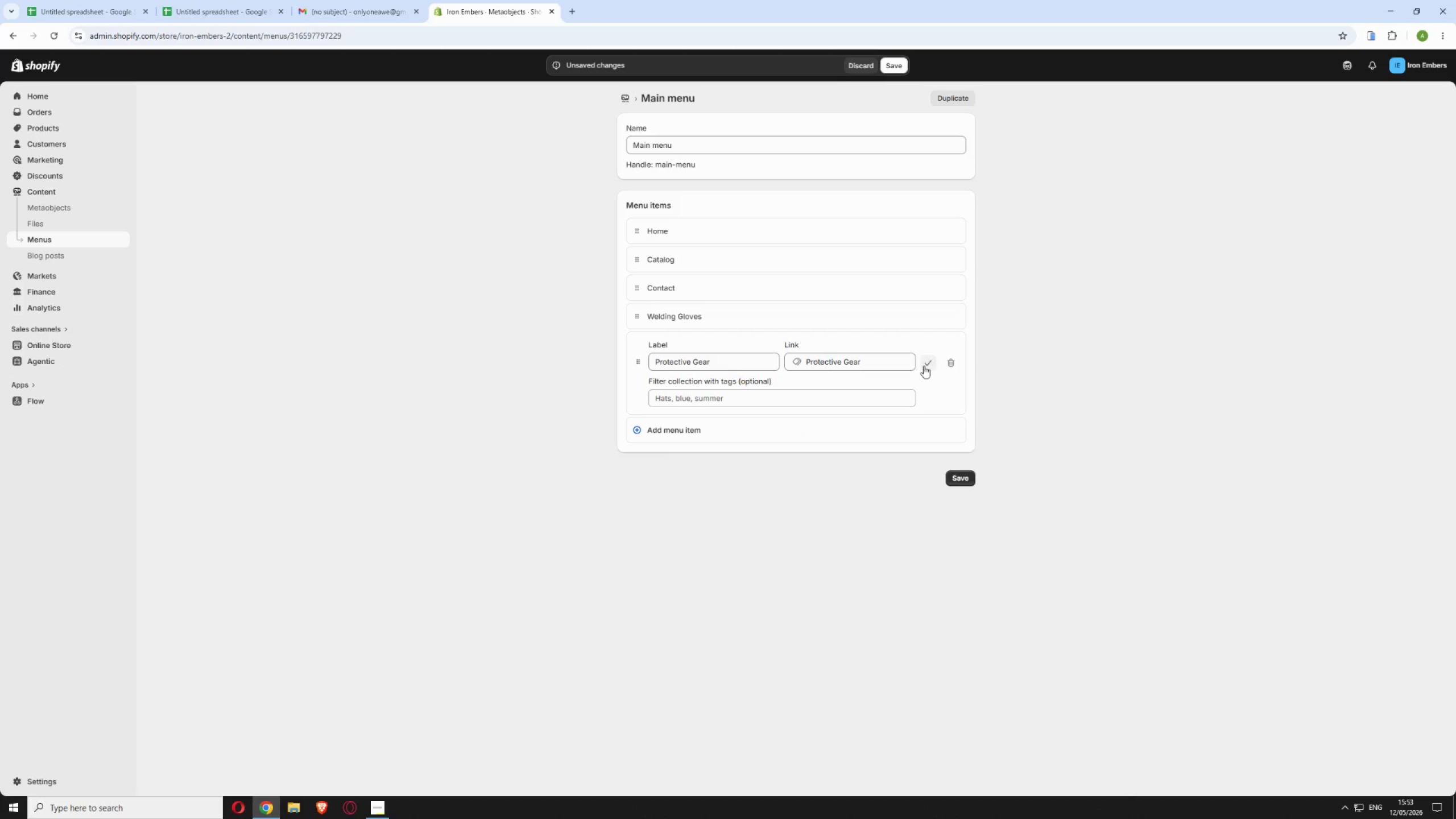 
left_click([924, 365])
 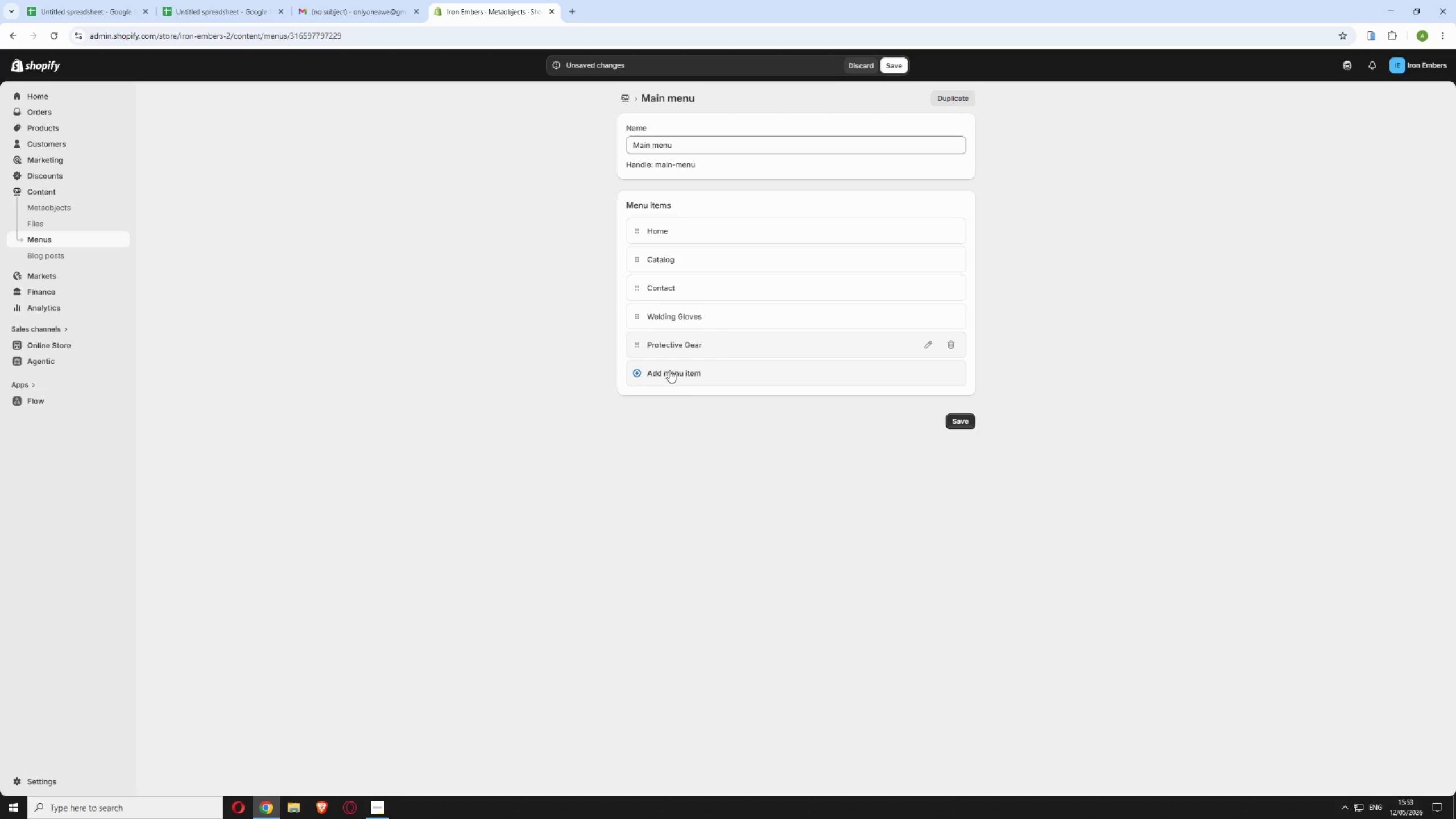 
left_click([669, 370])
 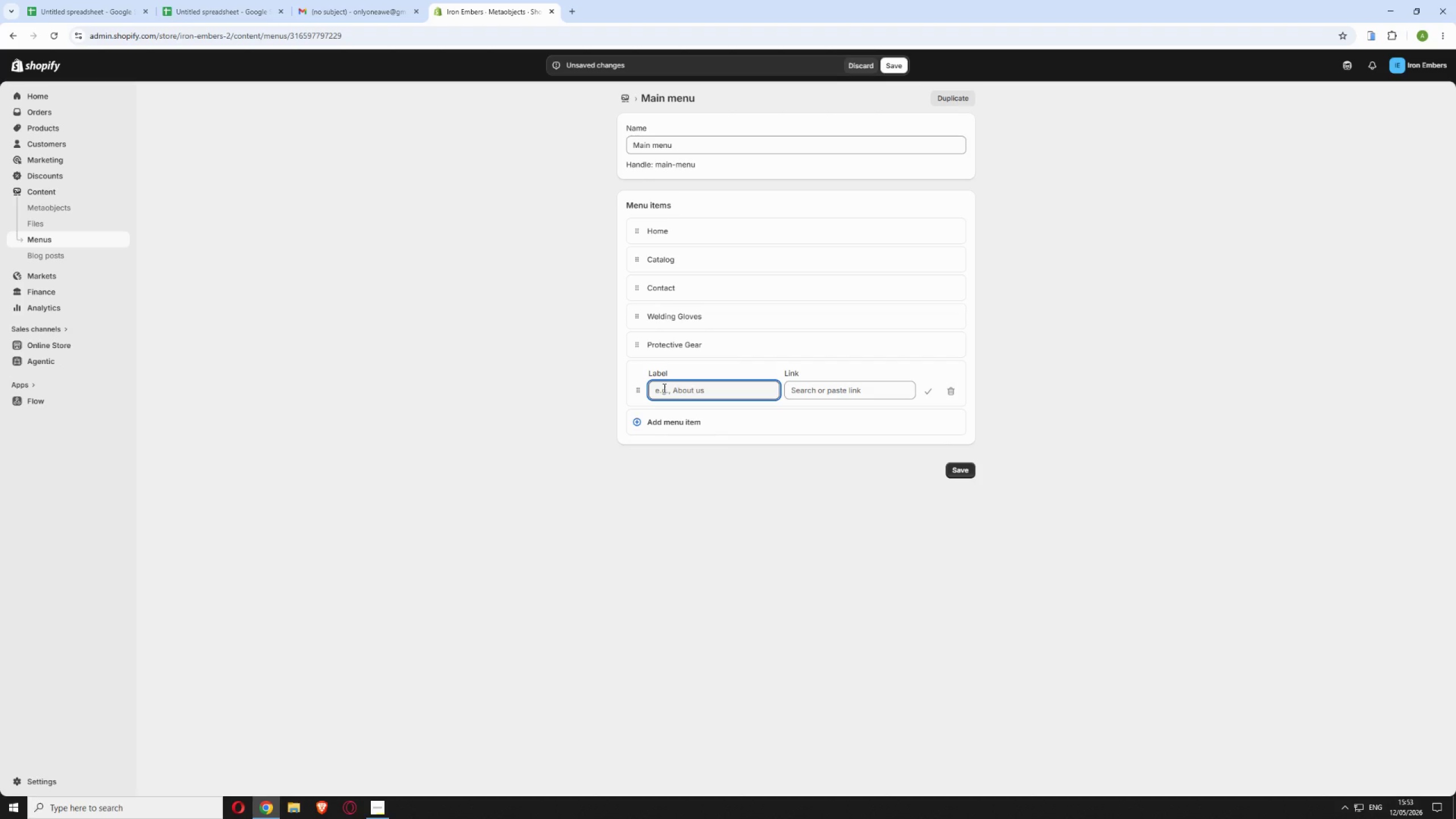 
type(Accessories)
 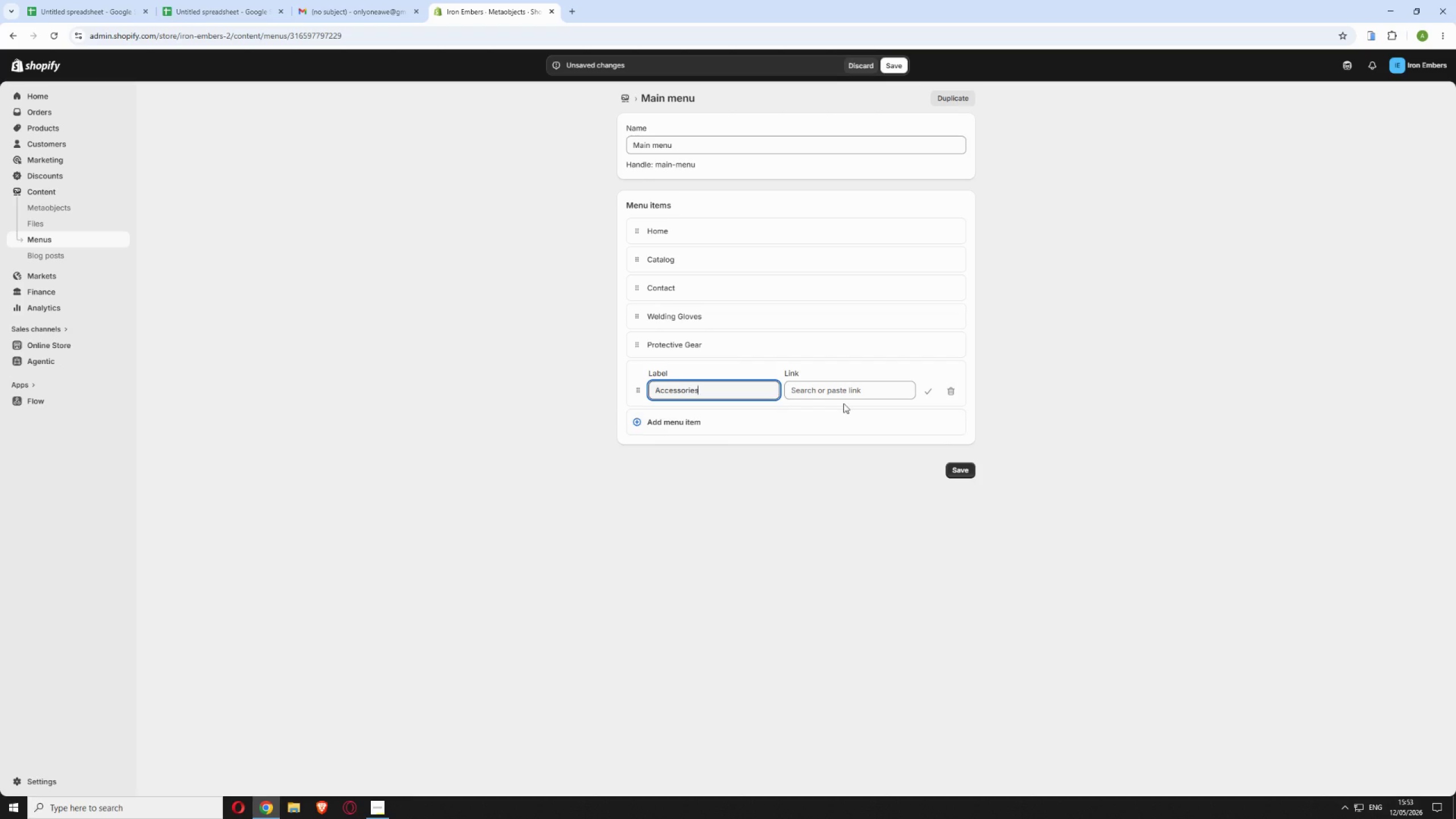 
left_click([833, 390])
 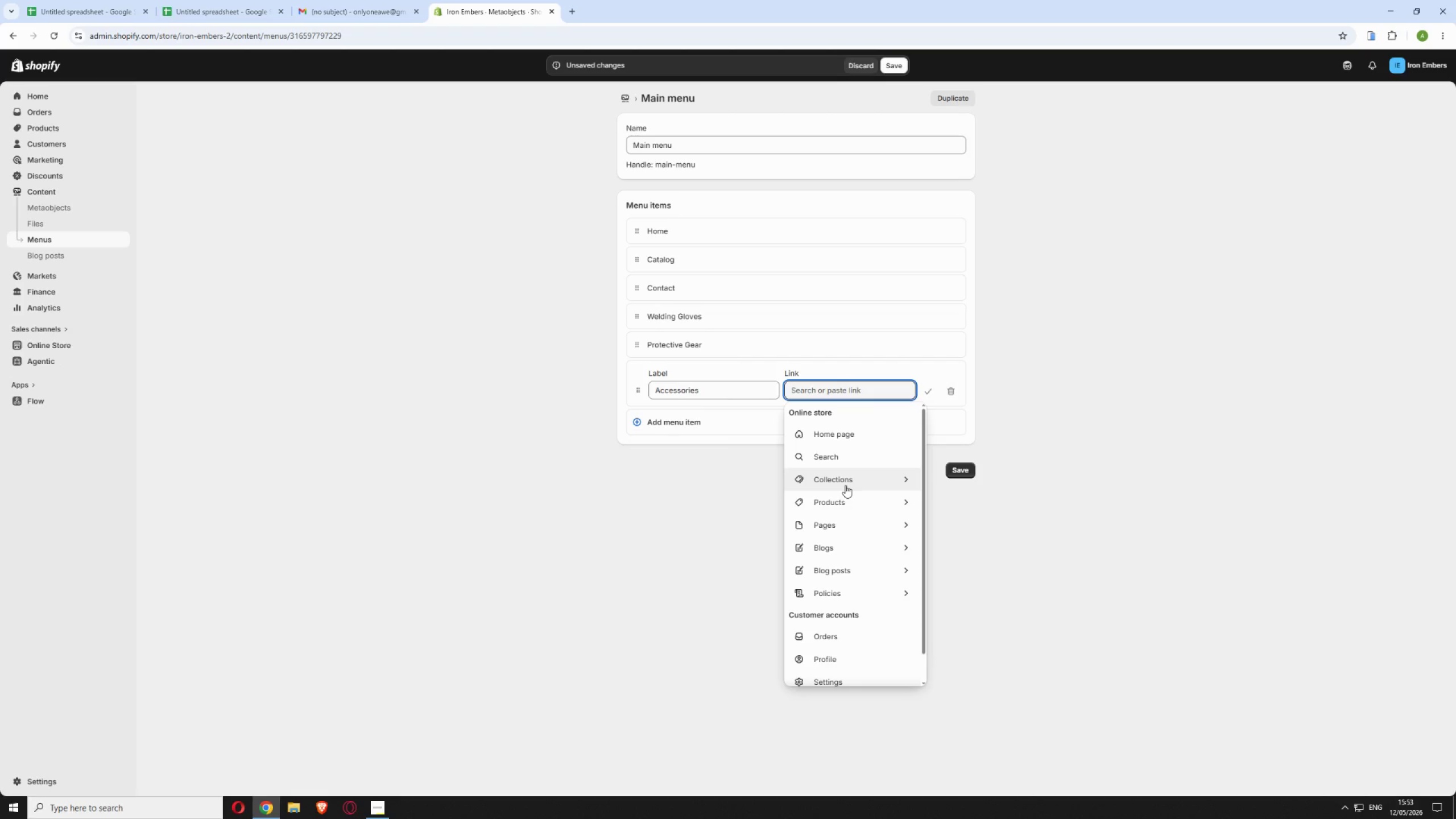 
left_click([845, 485])
 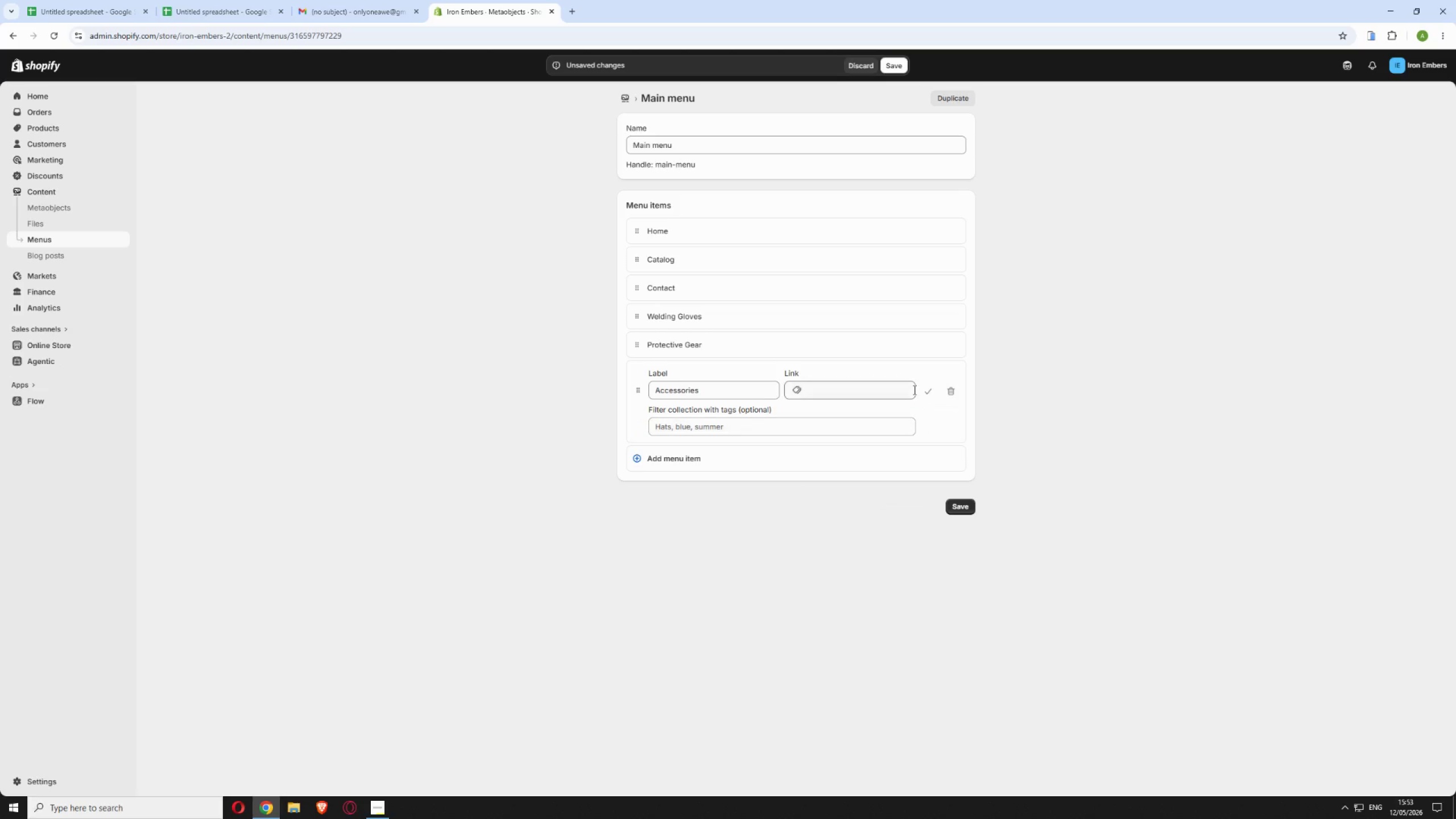 
left_click([933, 391])
 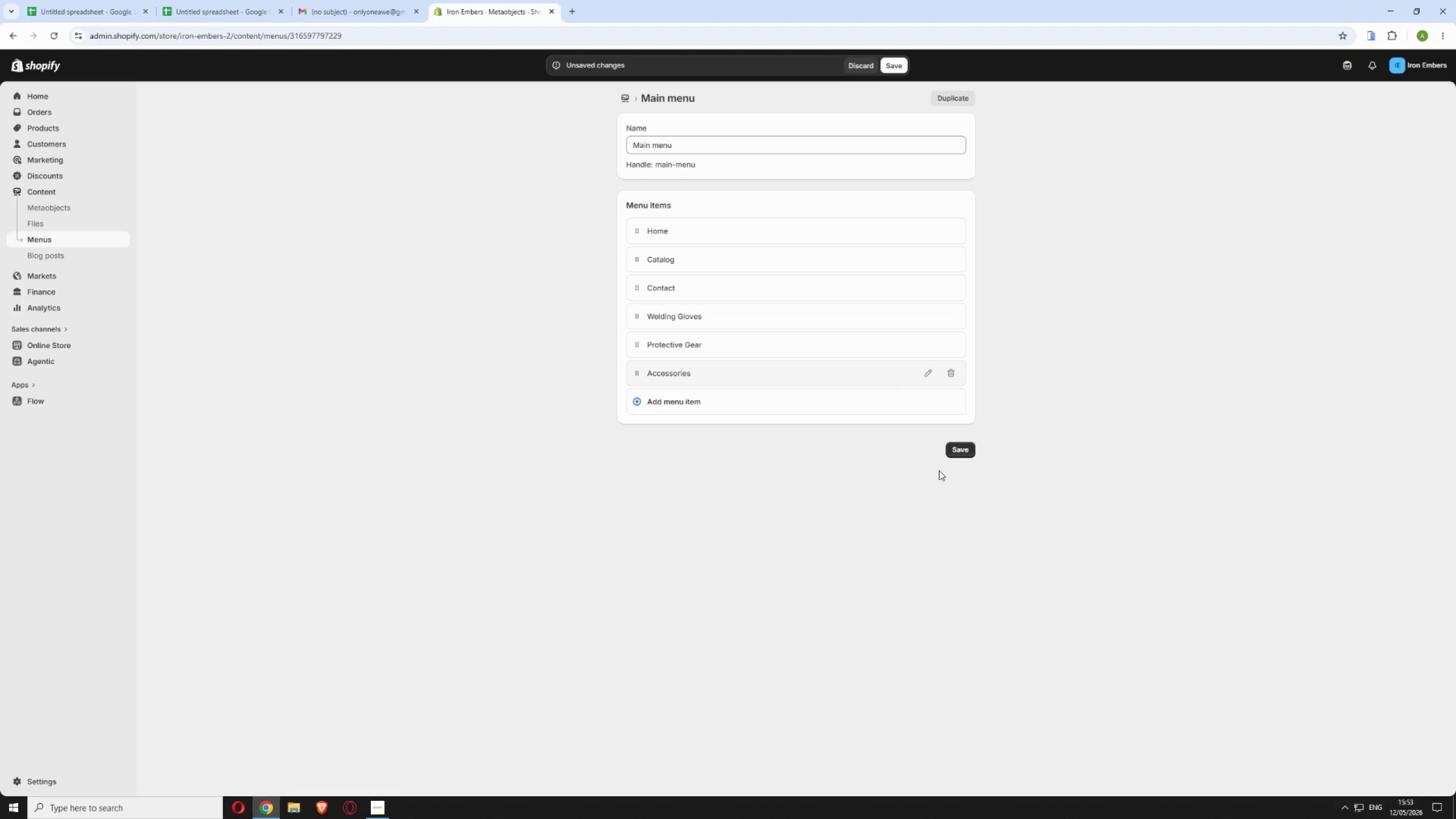 
left_click([958, 450])
 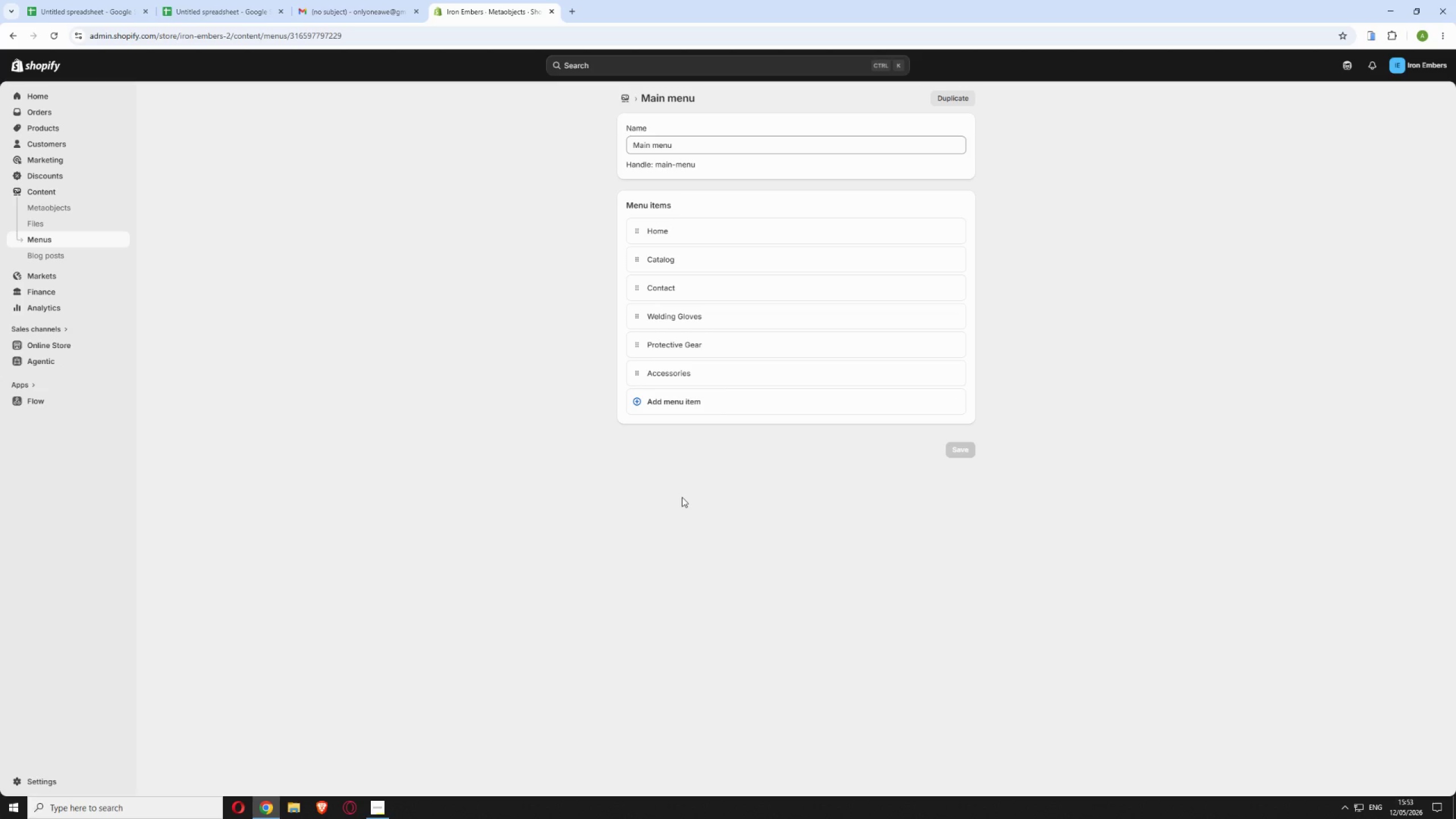 
wait(35.14)
 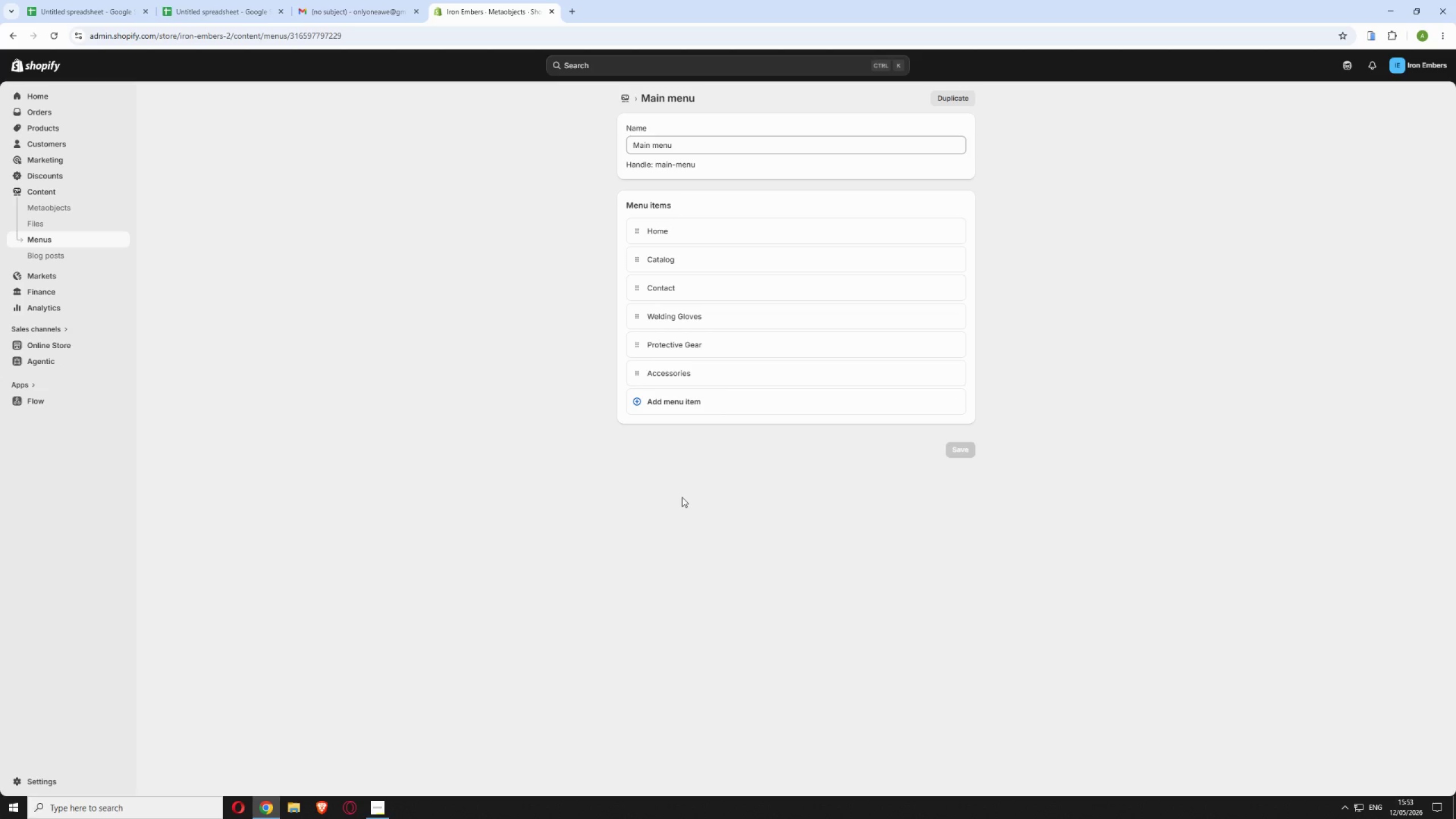 
left_click([55, 349])
 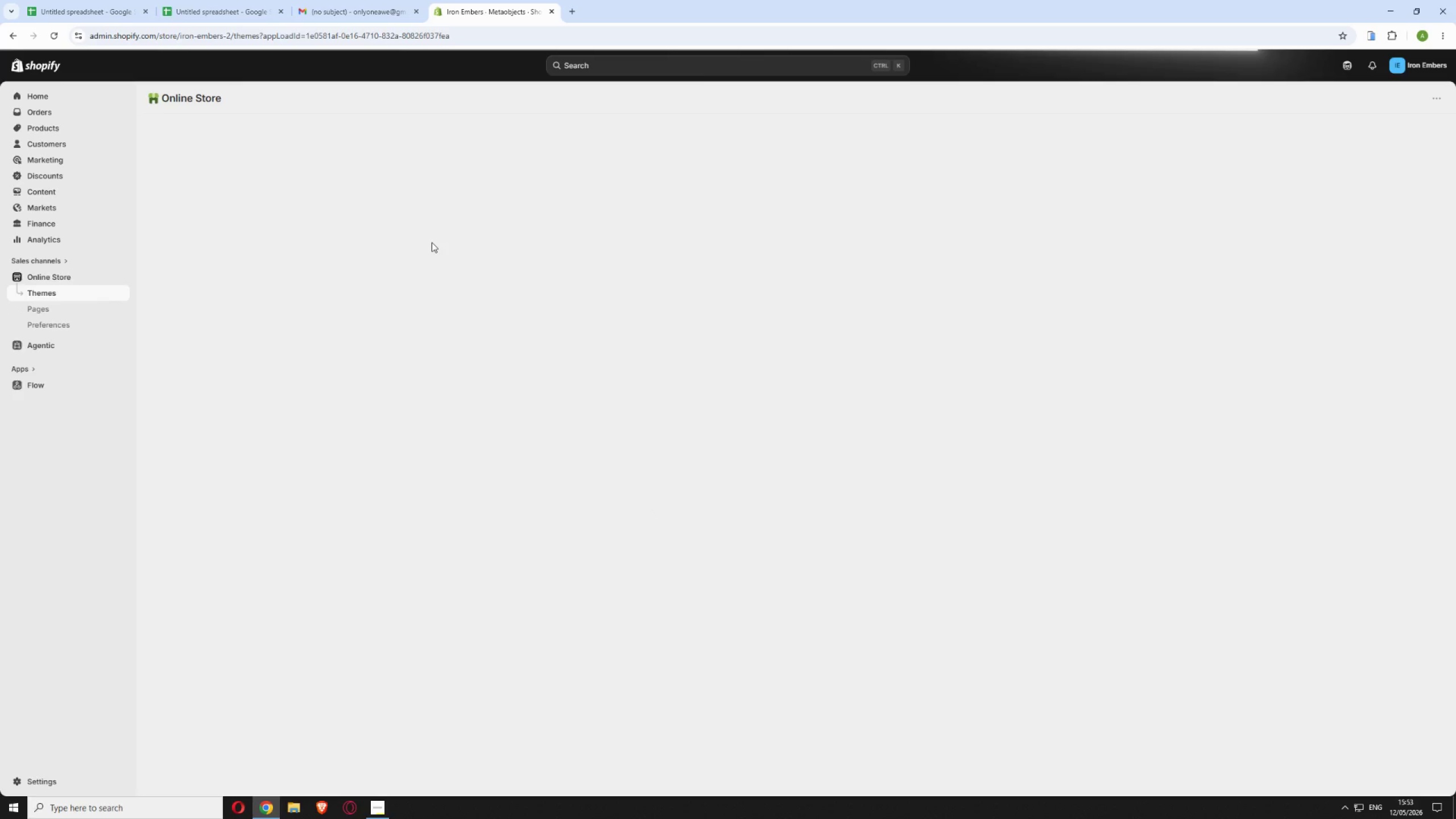 
wait(8.3)
 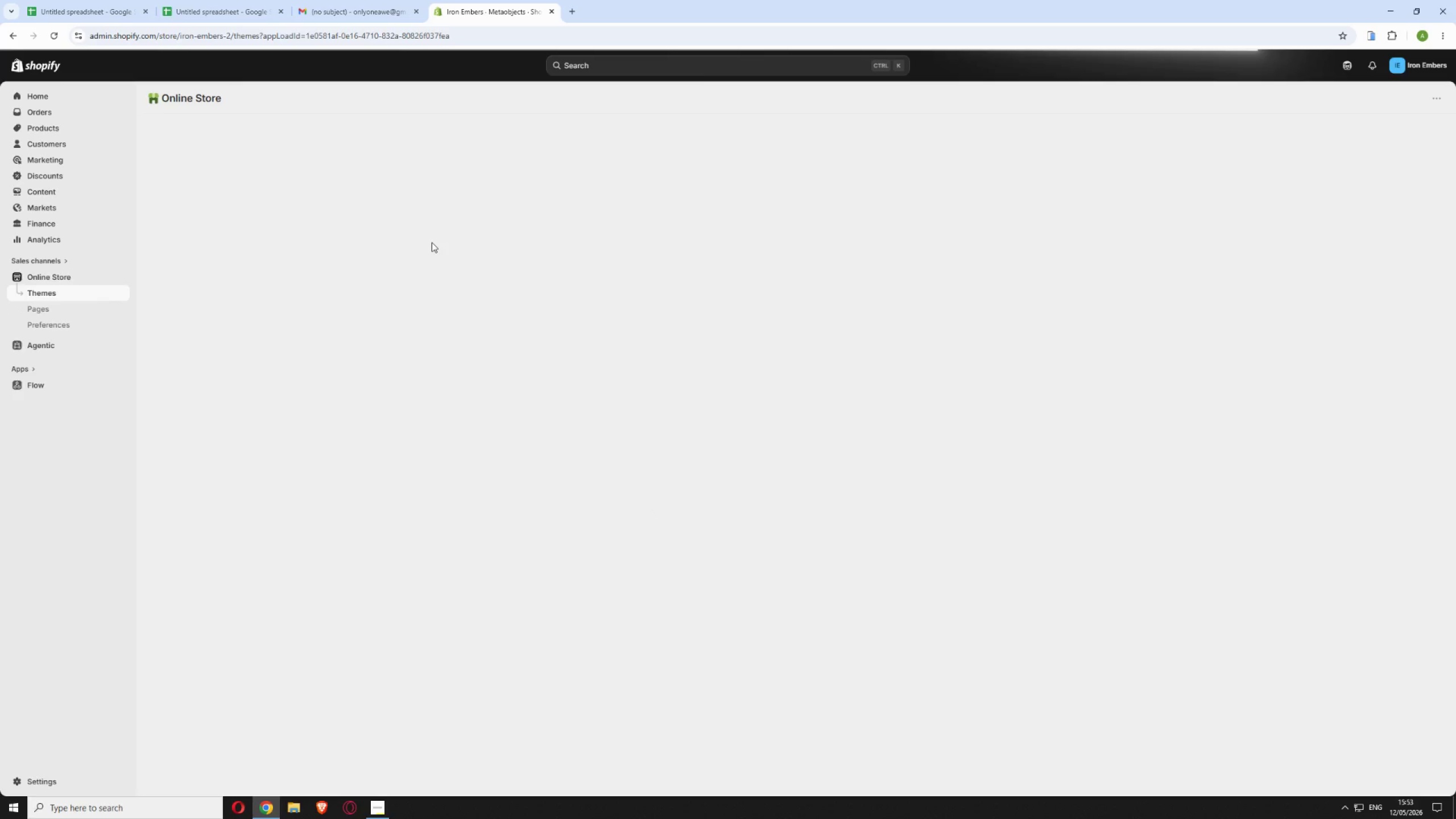 
left_click([1027, 377])